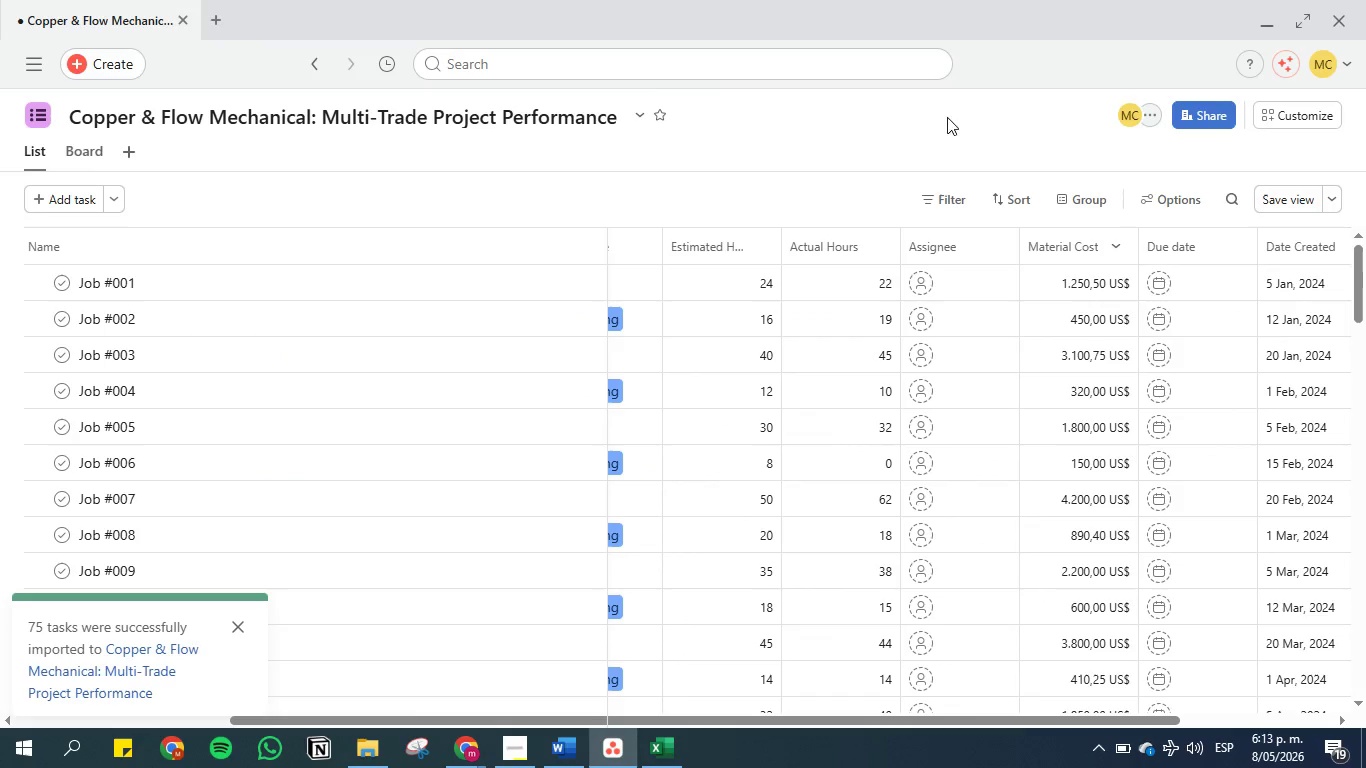 
left_click([1285, 200])
 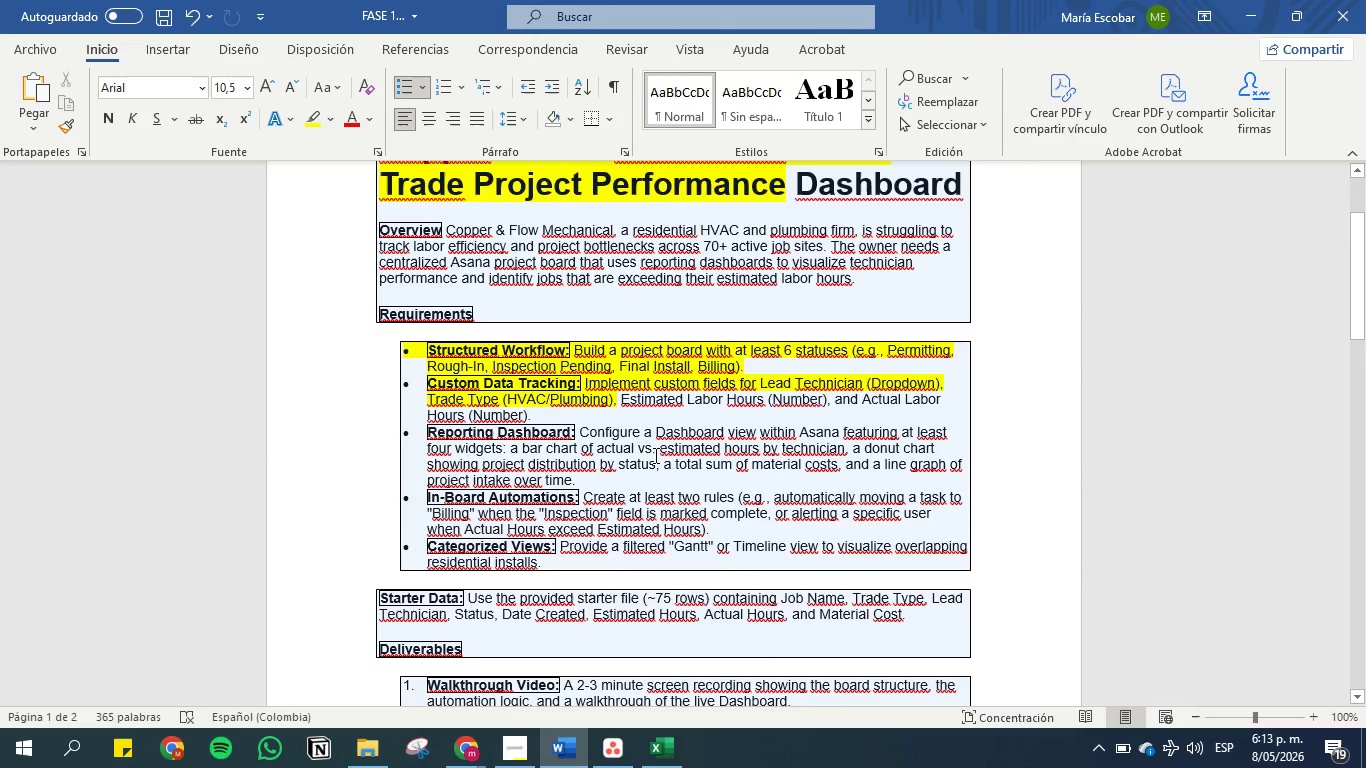 
left_click_drag(start_coordinate=[534, 412], to_coordinate=[403, 396])
 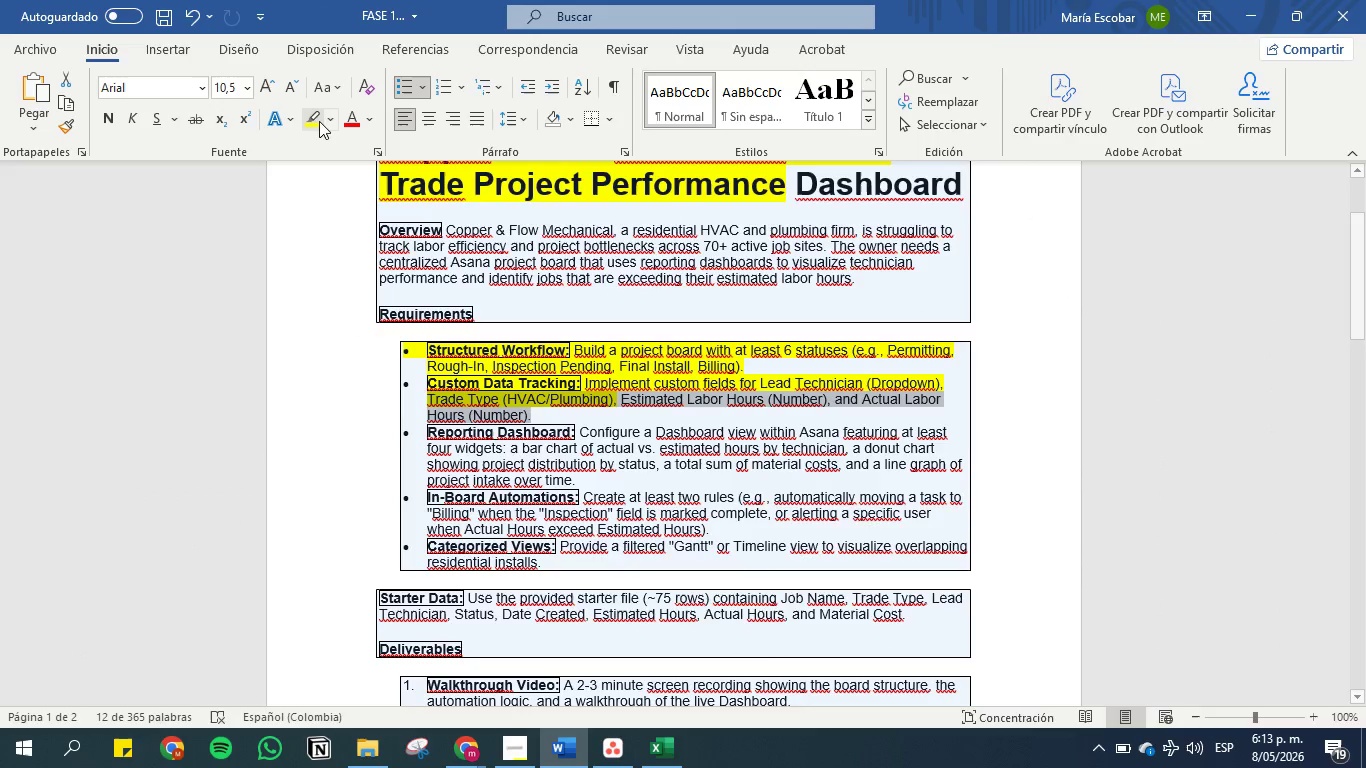 
left_click([318, 120])
 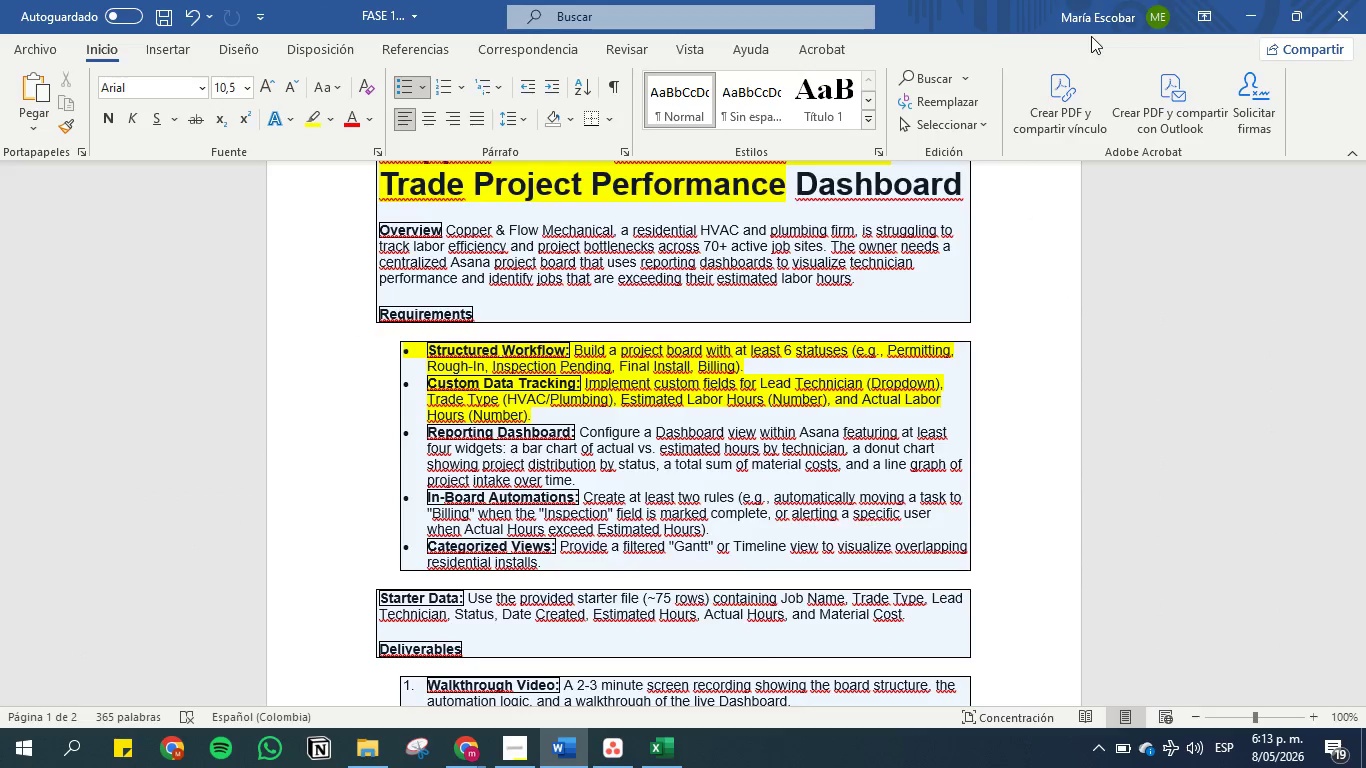 
left_click([1249, 15])
 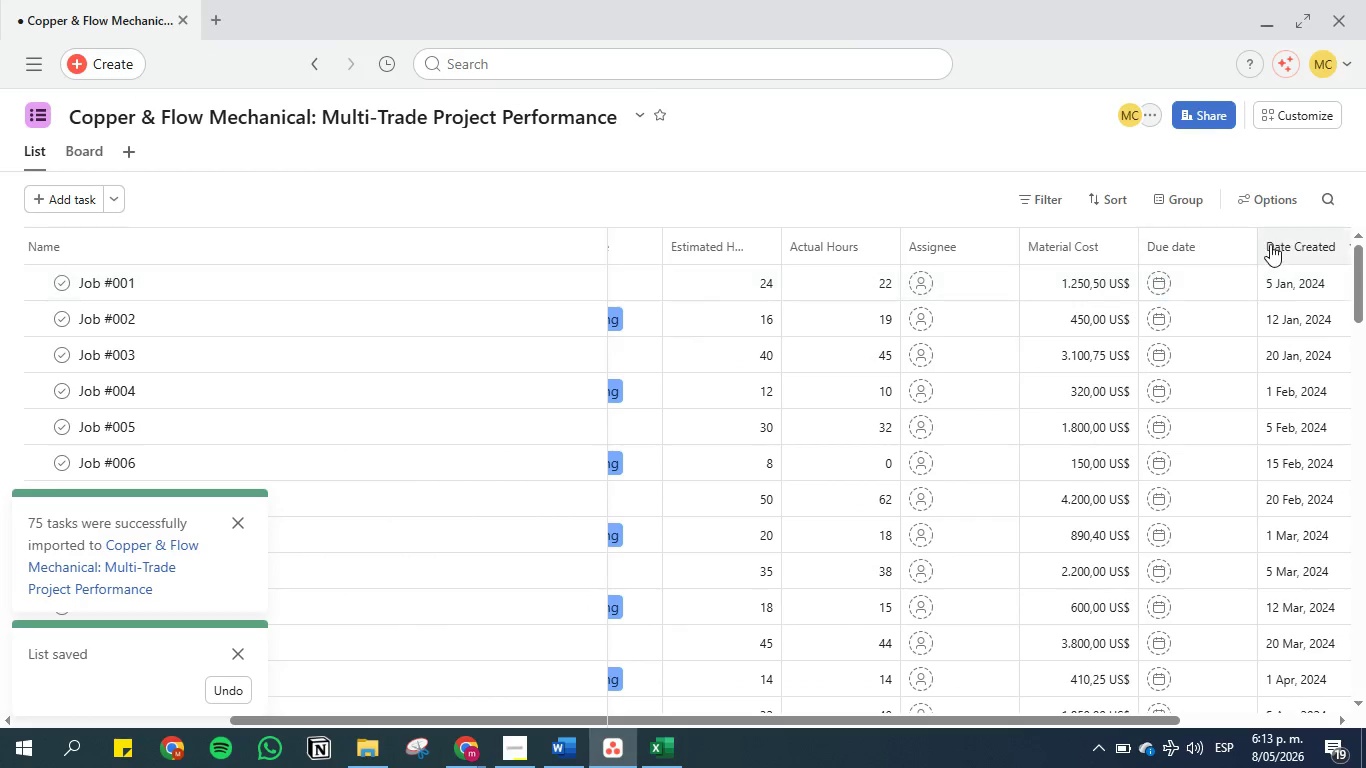 
left_click_drag(start_coordinate=[1309, 246], to_coordinate=[1160, 242])
 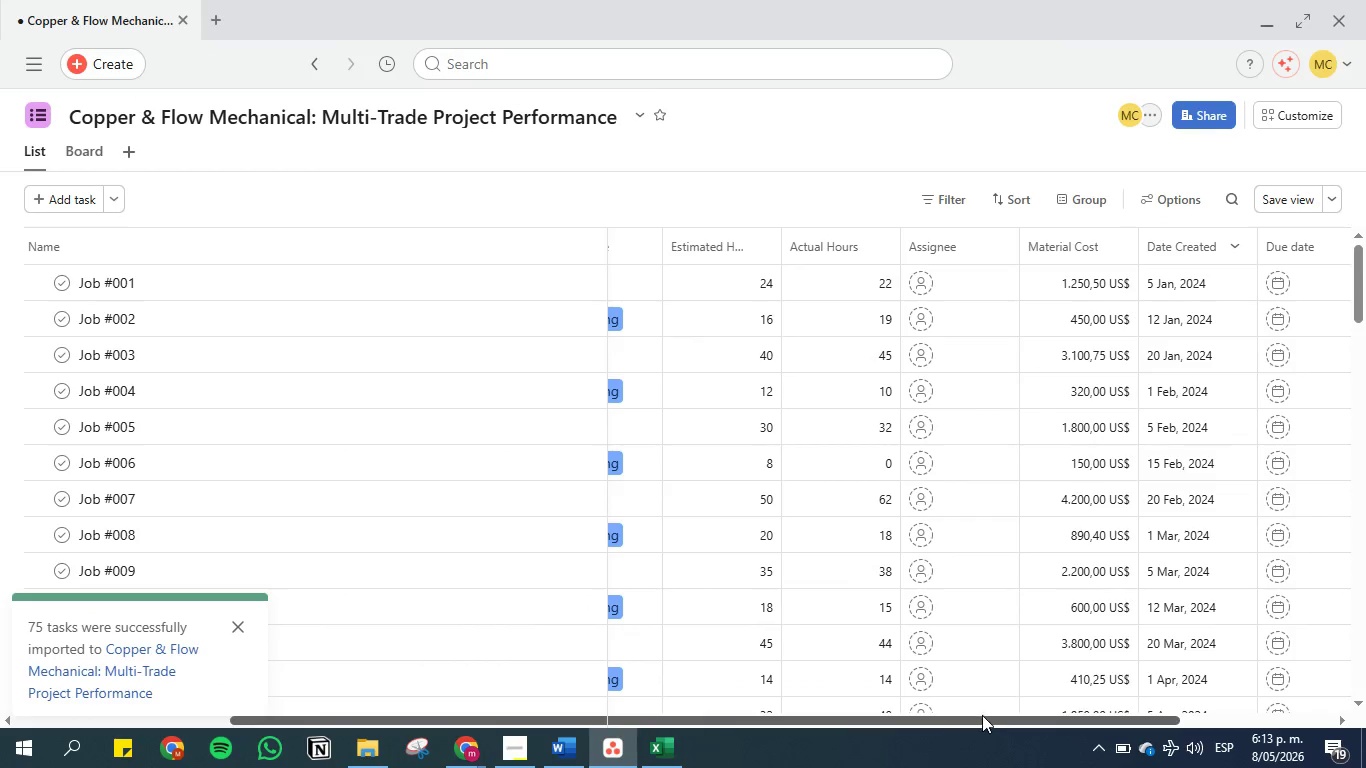 
left_click_drag(start_coordinate=[982, 719], to_coordinate=[1118, 718])
 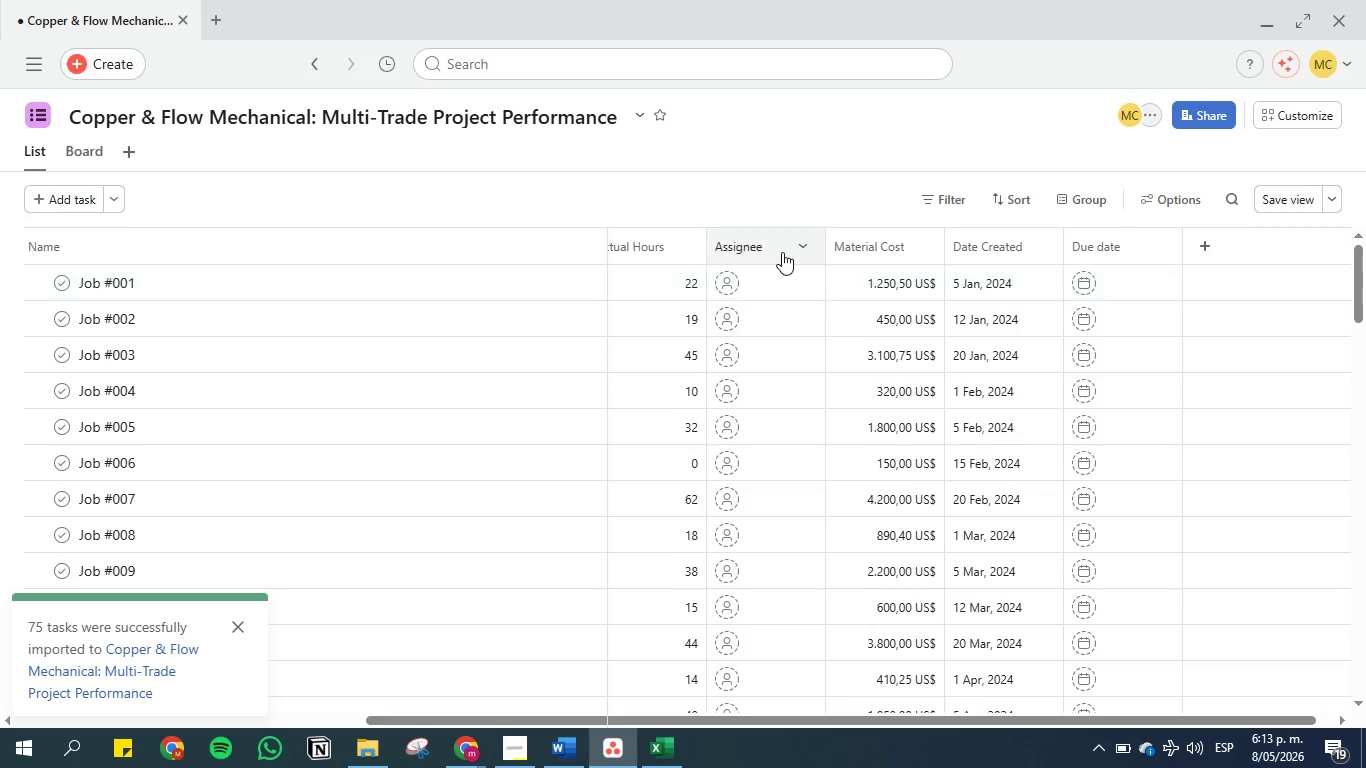 
left_click_drag(start_coordinate=[777, 247], to_coordinate=[1186, 254])
 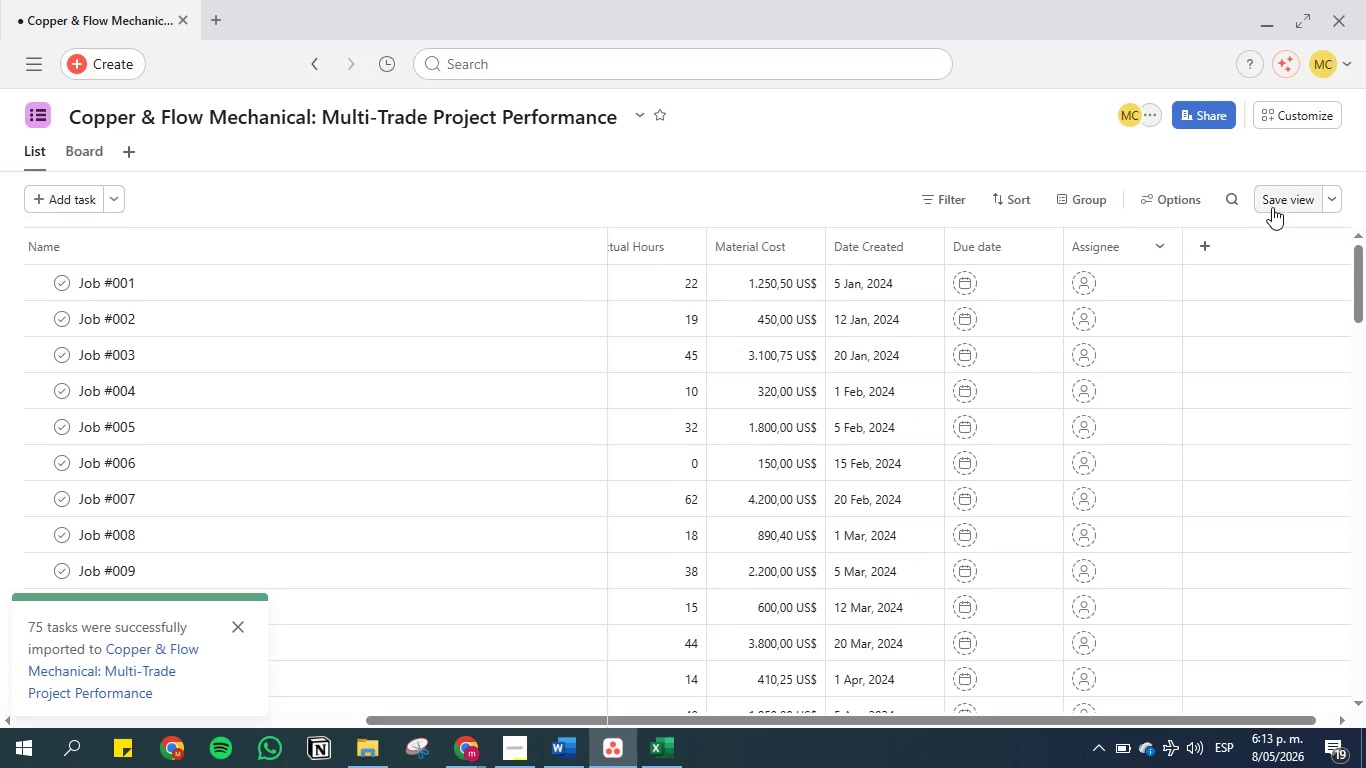 
left_click([1278, 202])
 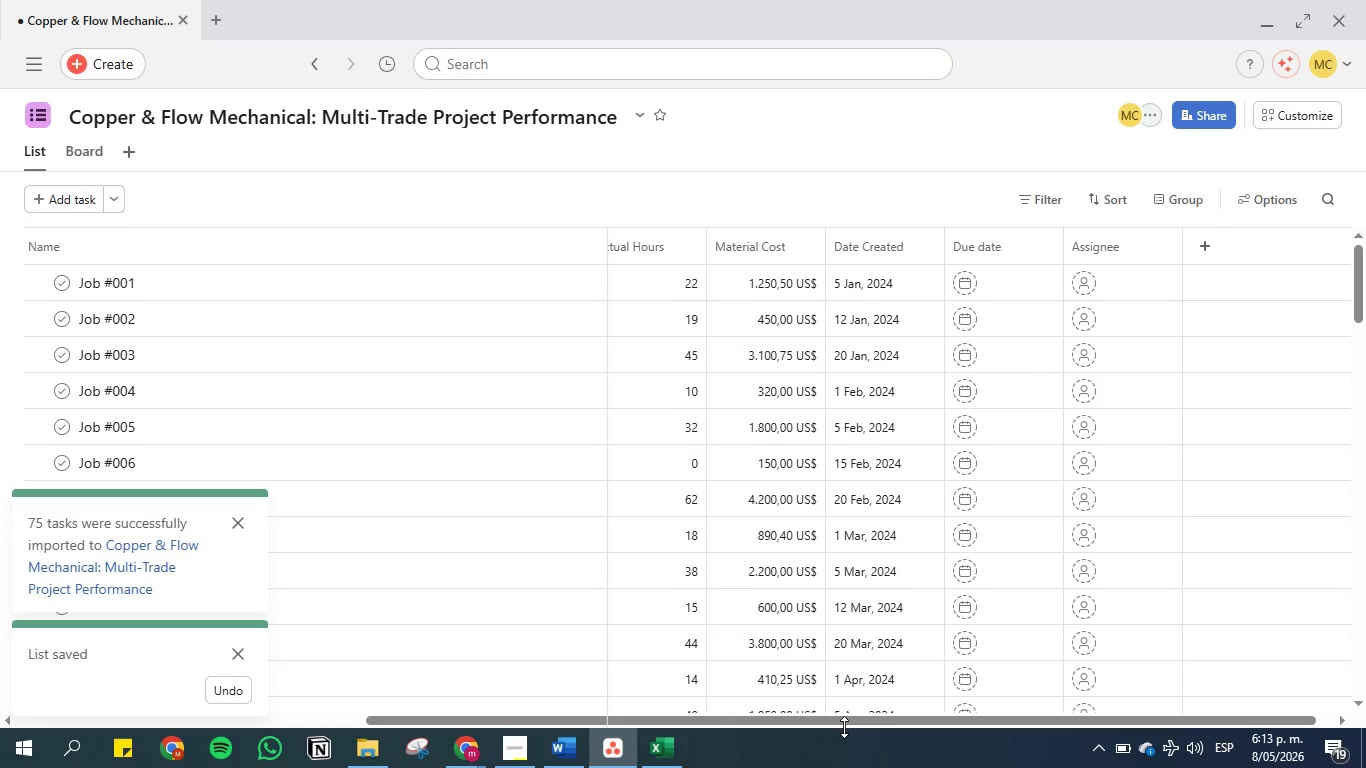 
left_click_drag(start_coordinate=[846, 720], to_coordinate=[452, 668])
 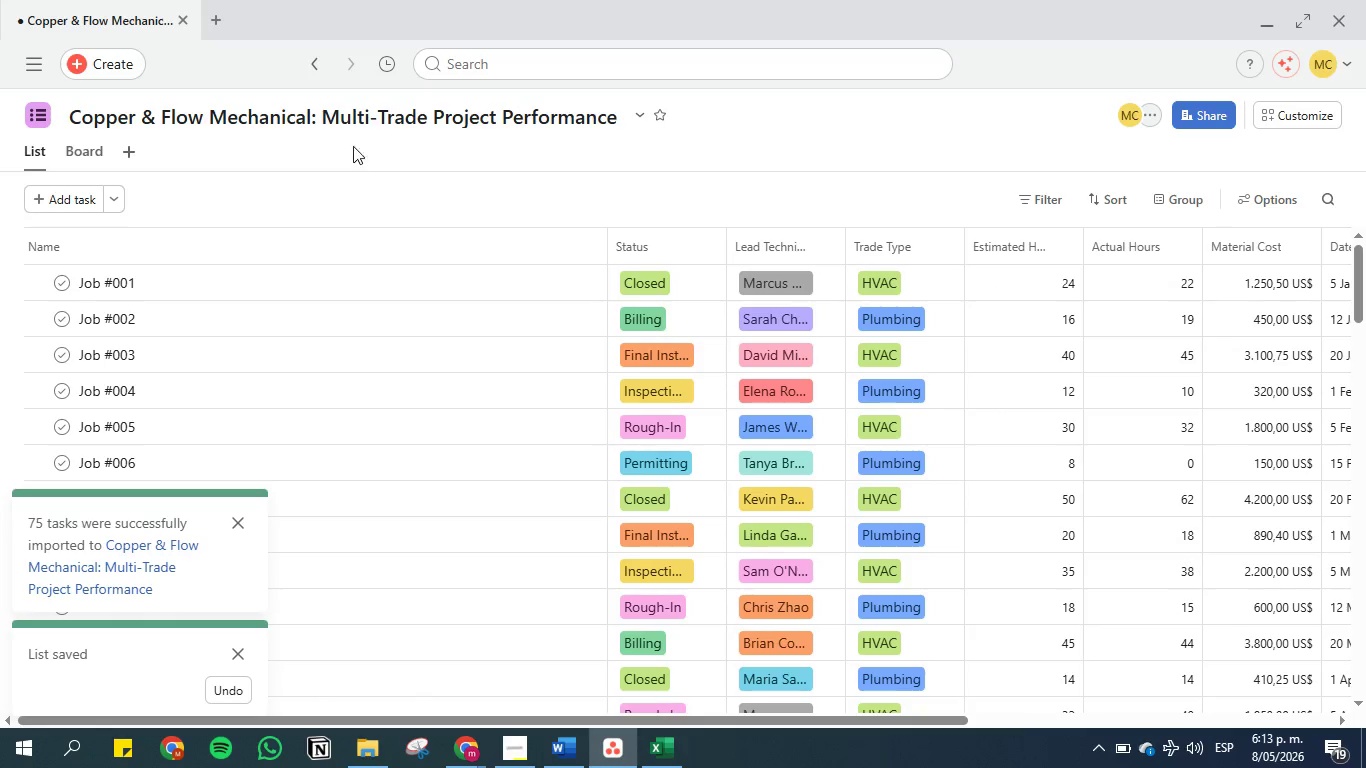 
left_click([88, 149])
 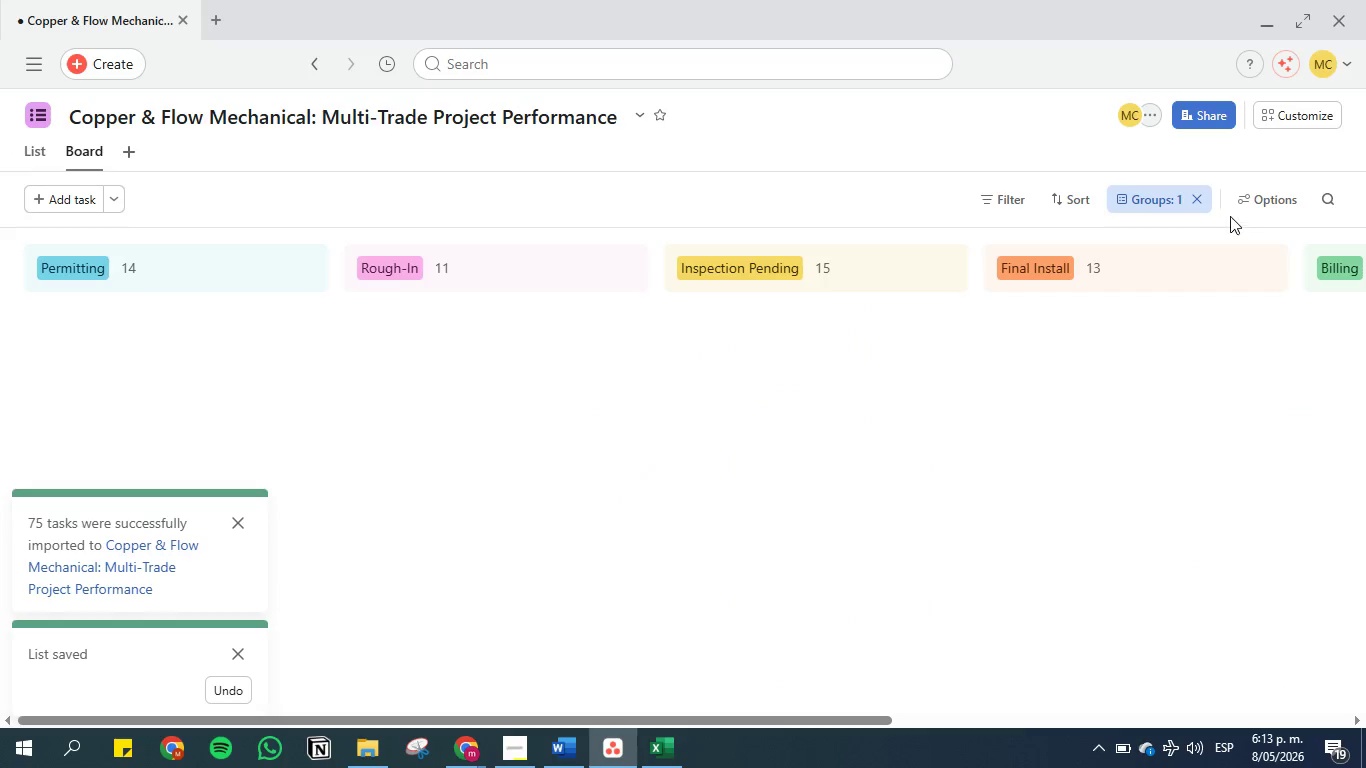 
left_click([1279, 190])
 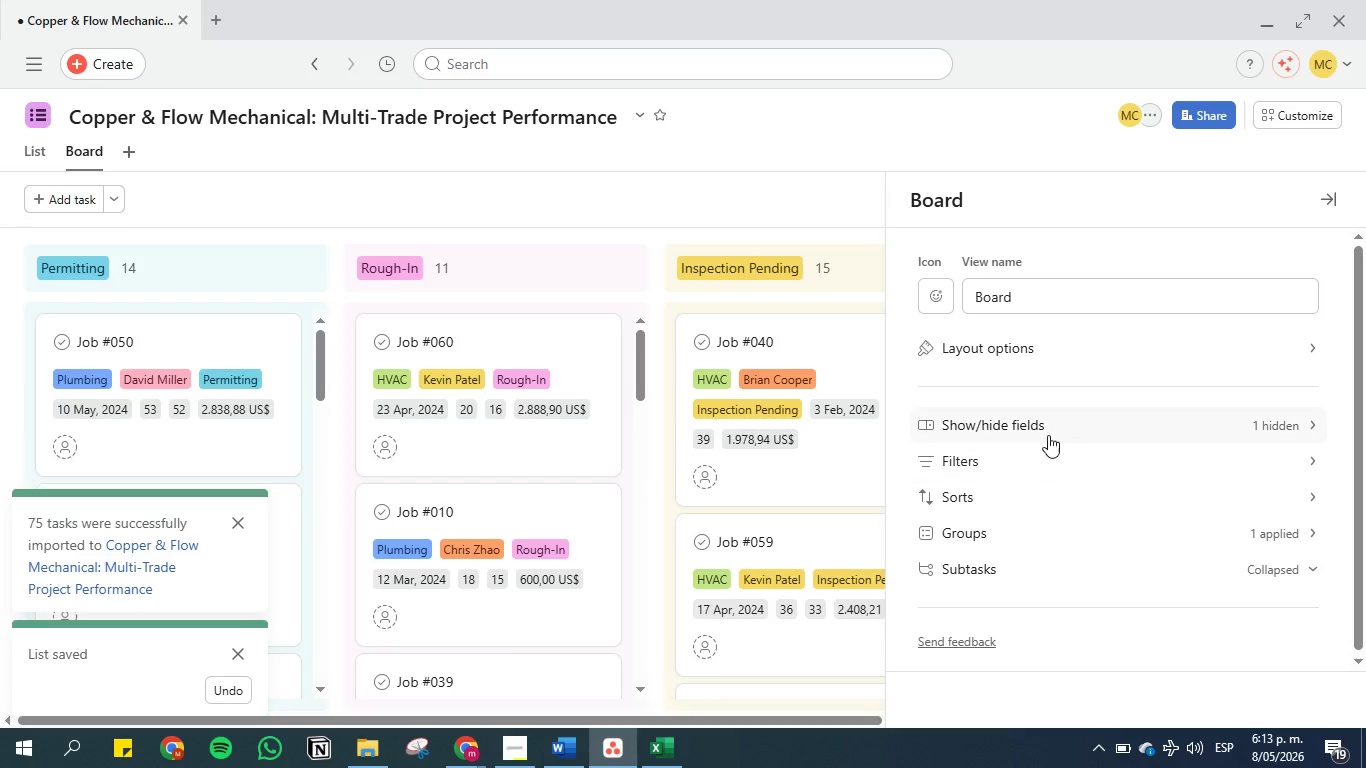 
left_click([1051, 420])
 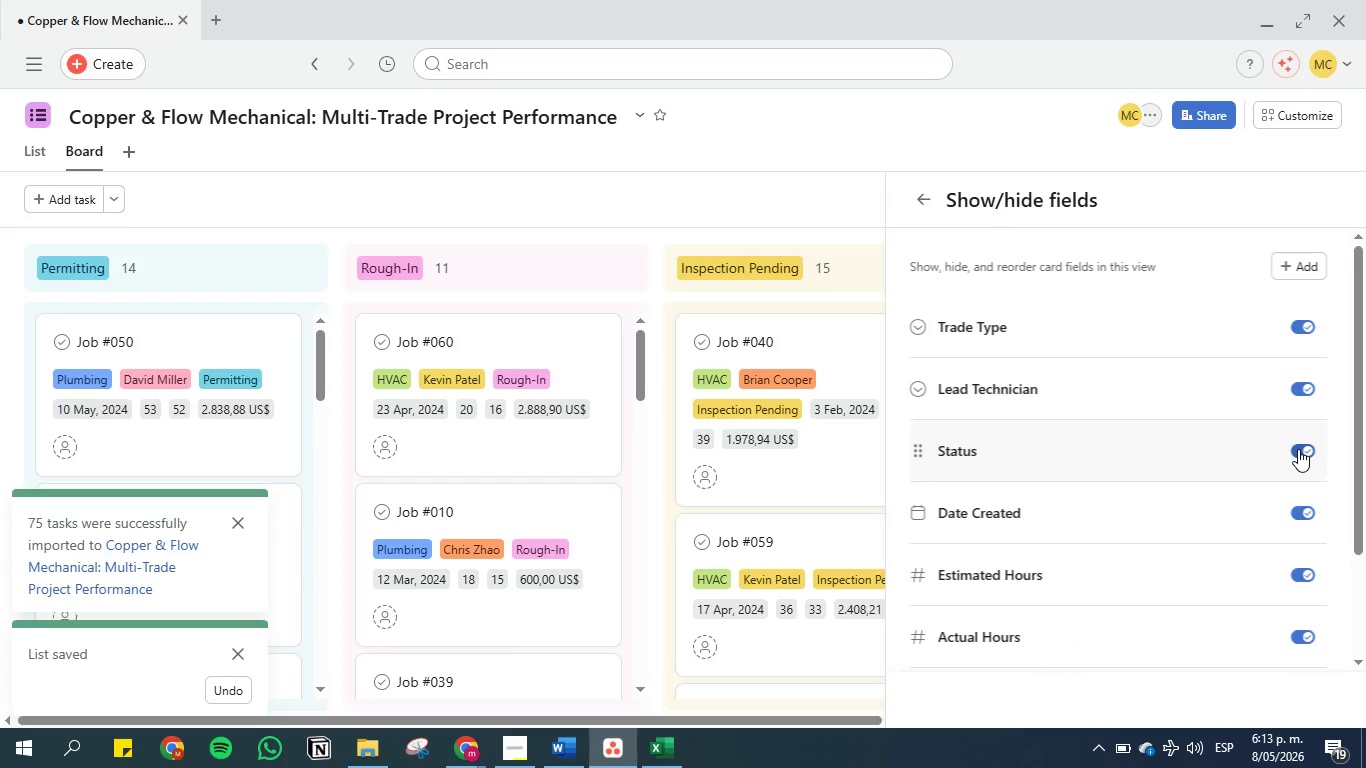 
left_click([1298, 449])
 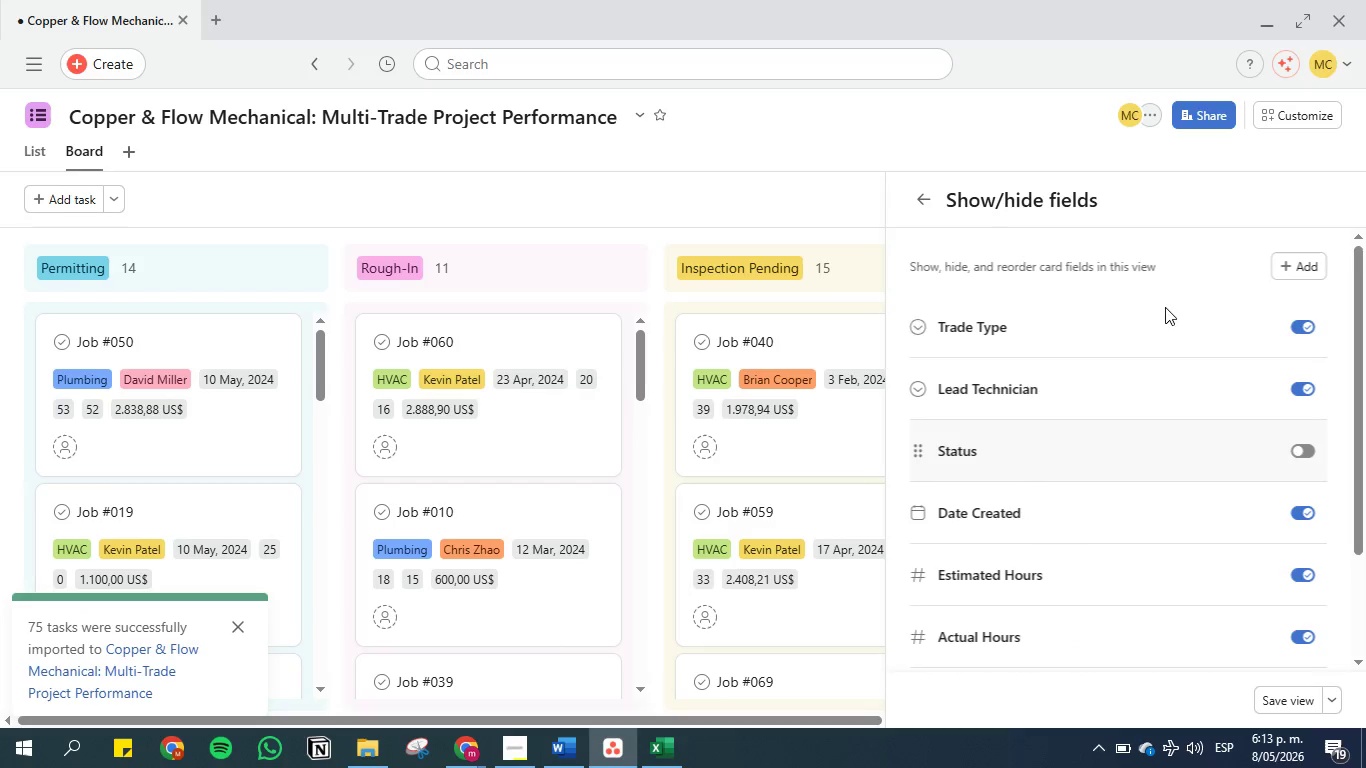 
left_click([1283, 700])
 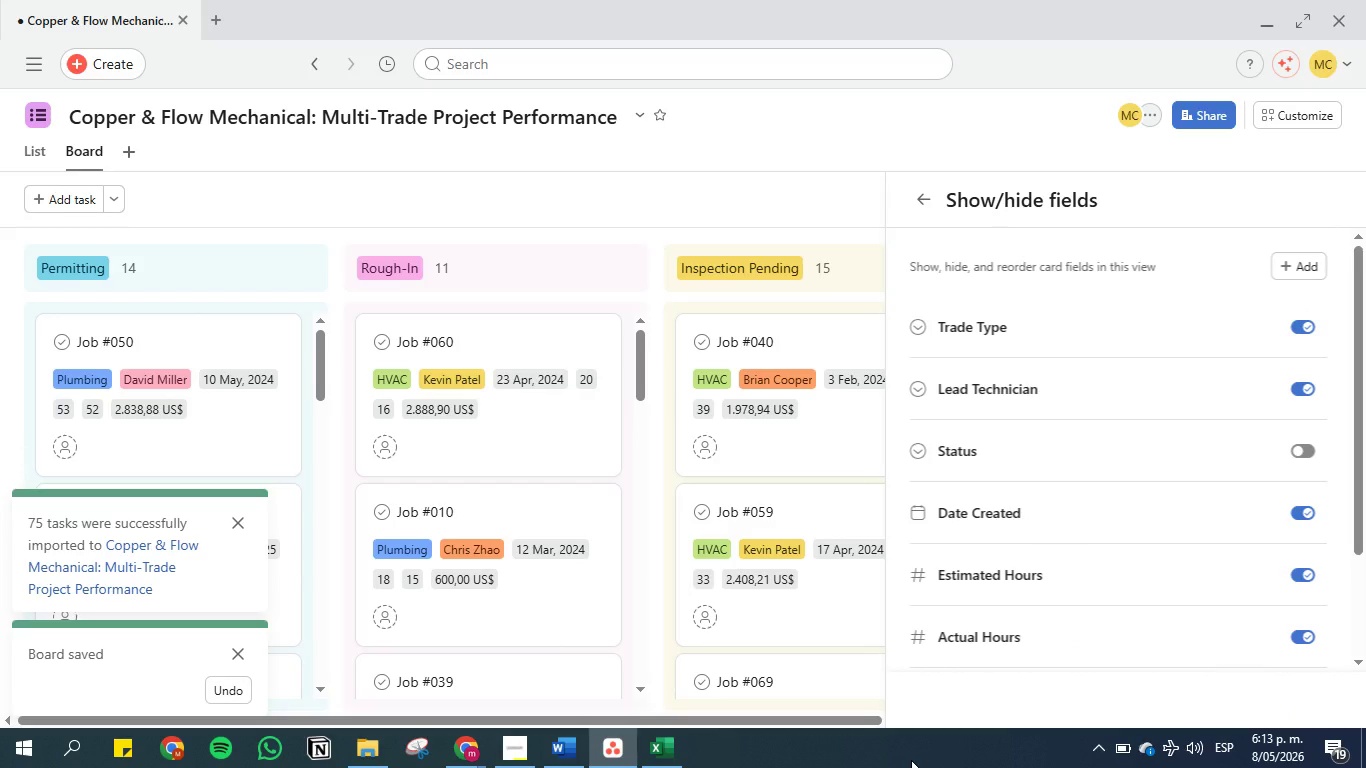 
left_click([911, 760])
 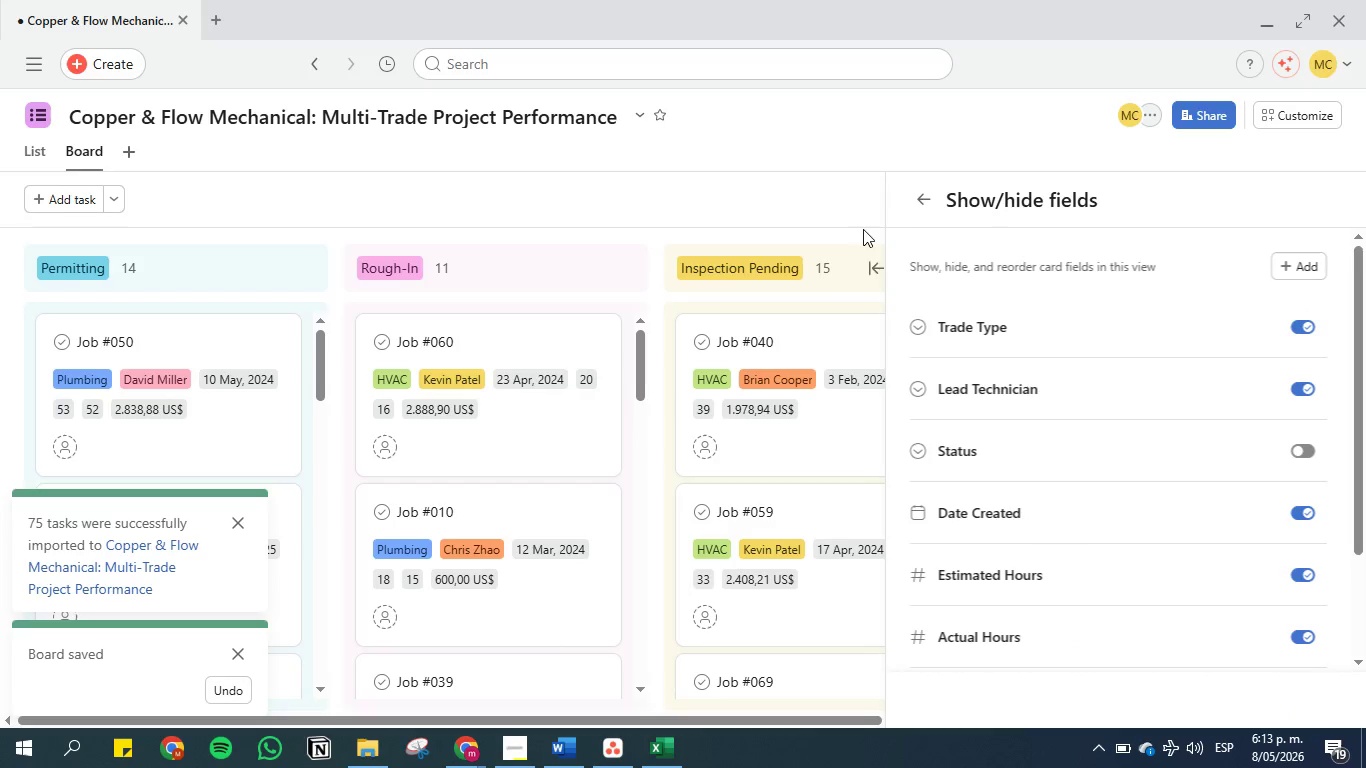 
left_click([920, 189])
 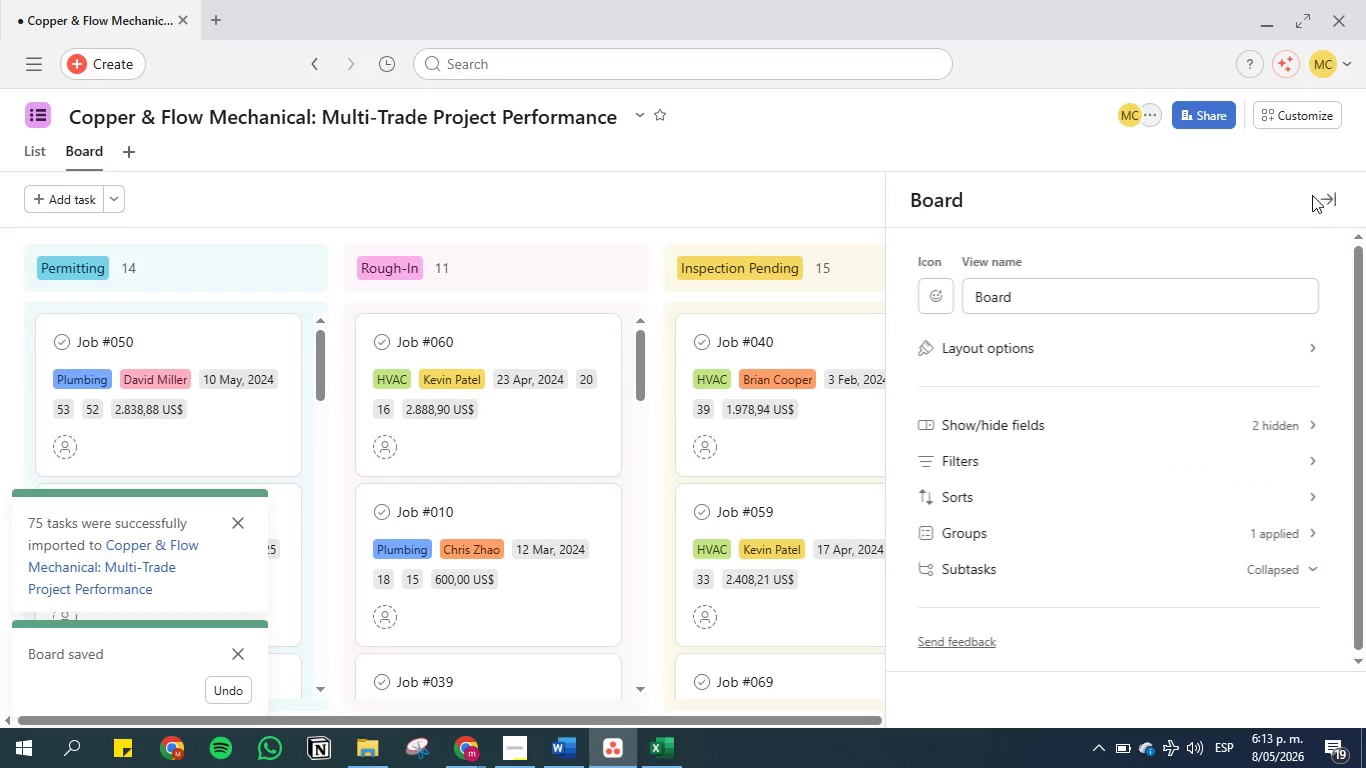 
left_click([1329, 196])
 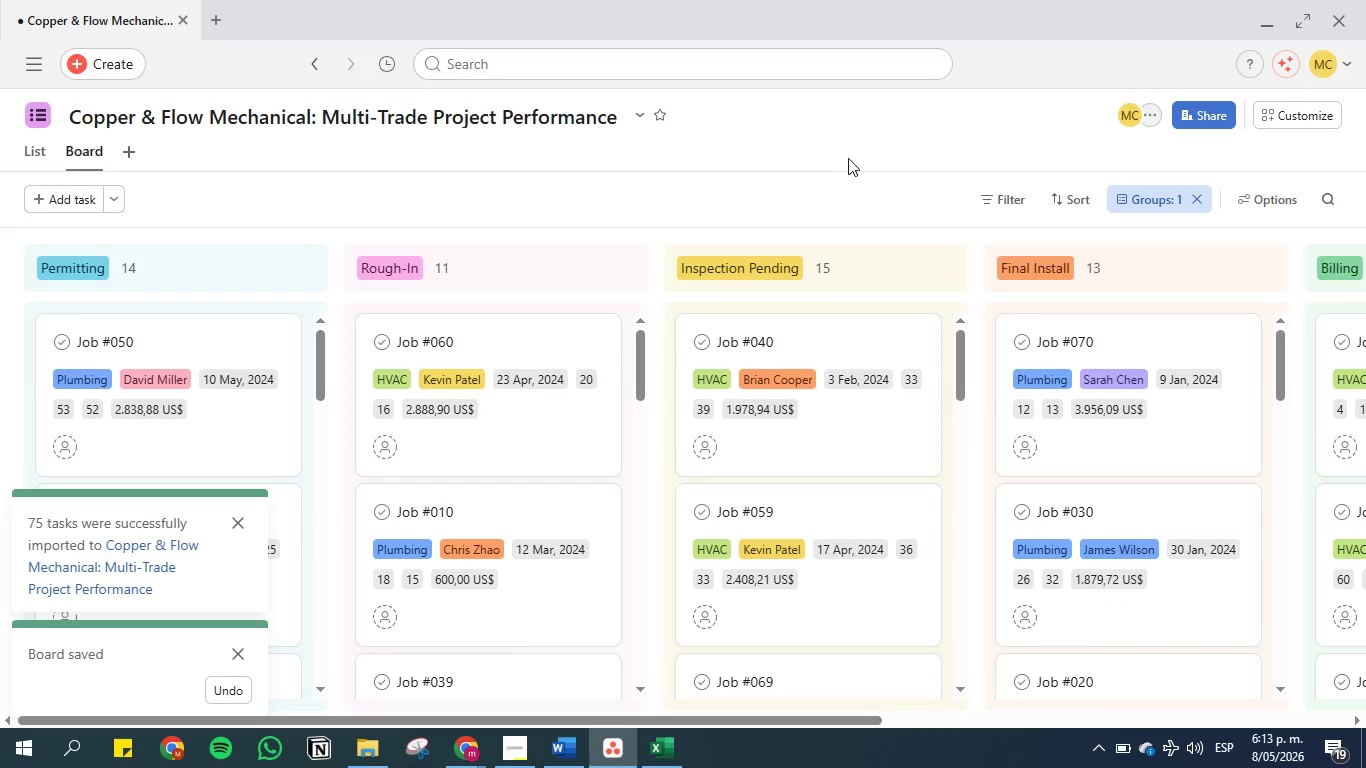 
left_click([823, 177])
 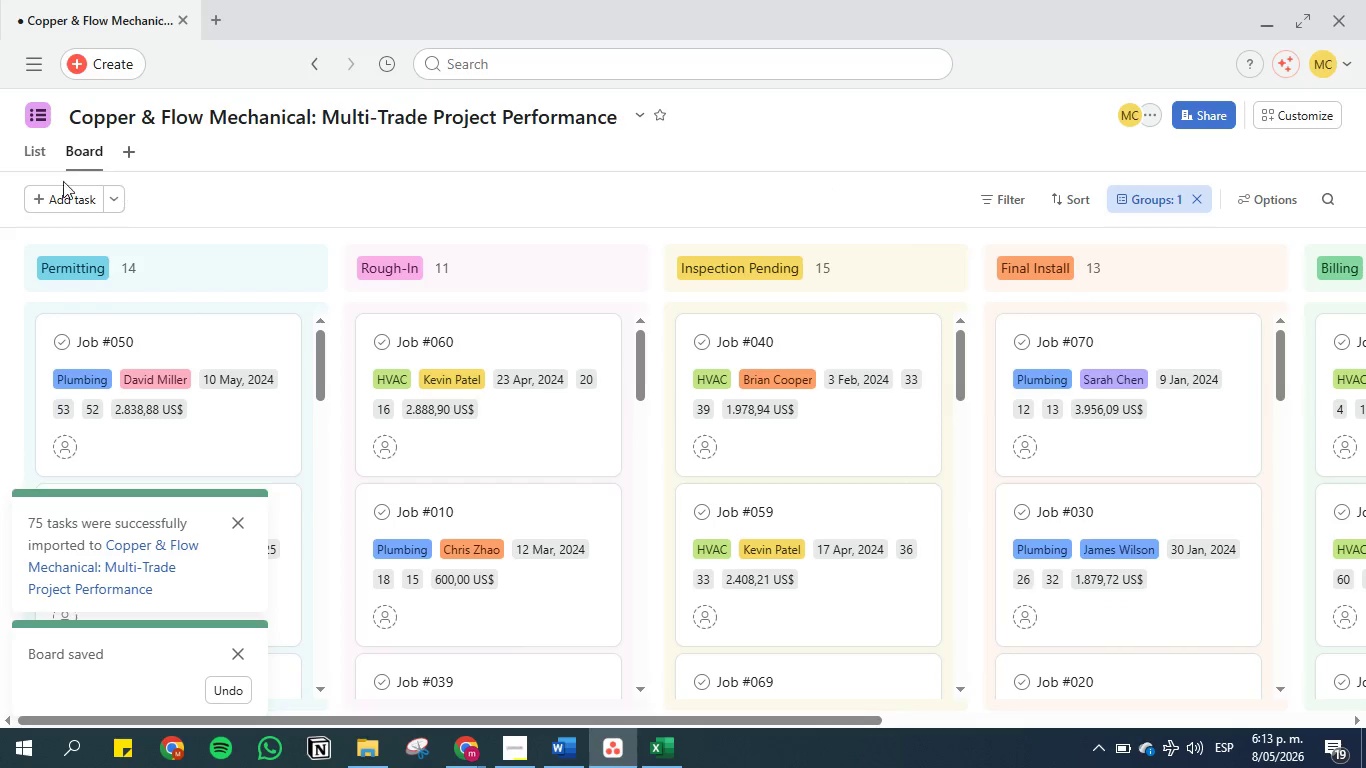 
left_click([40, 152])
 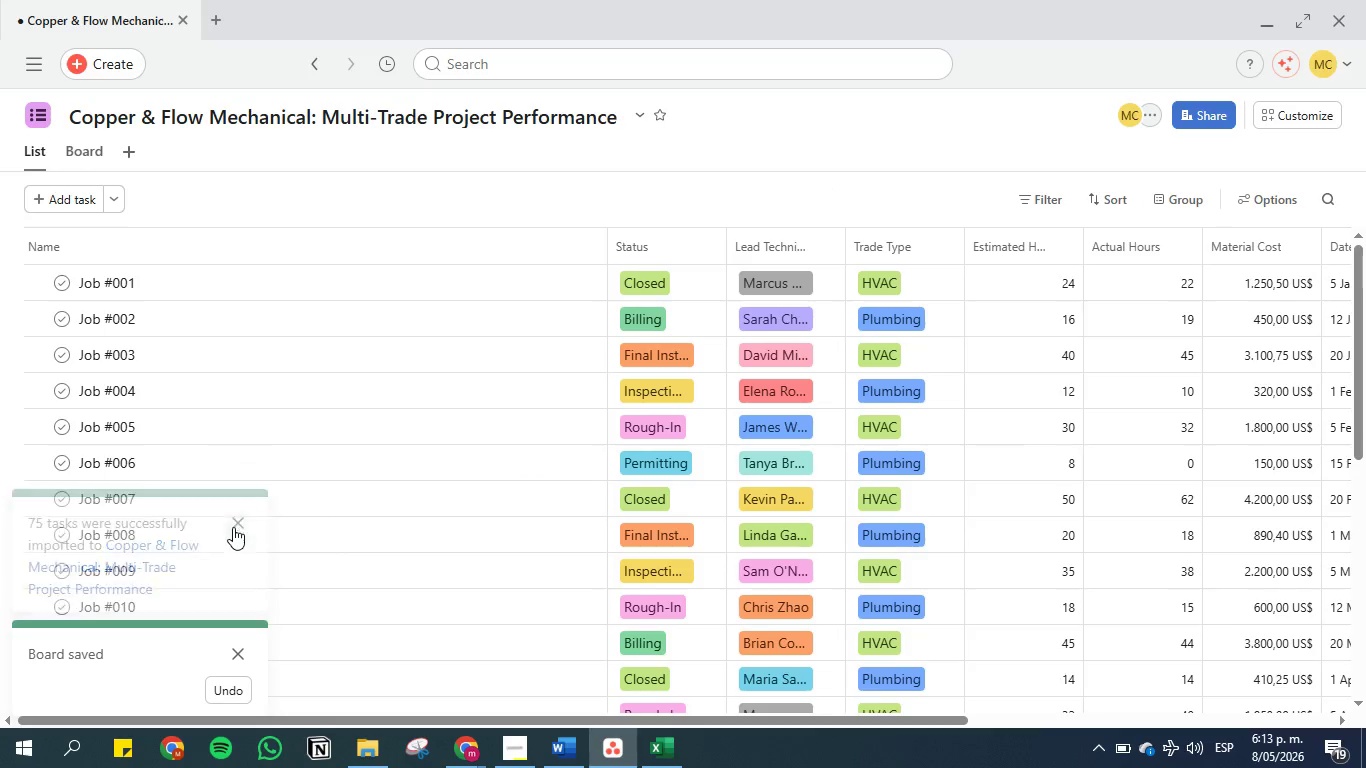 
left_click([238, 650])
 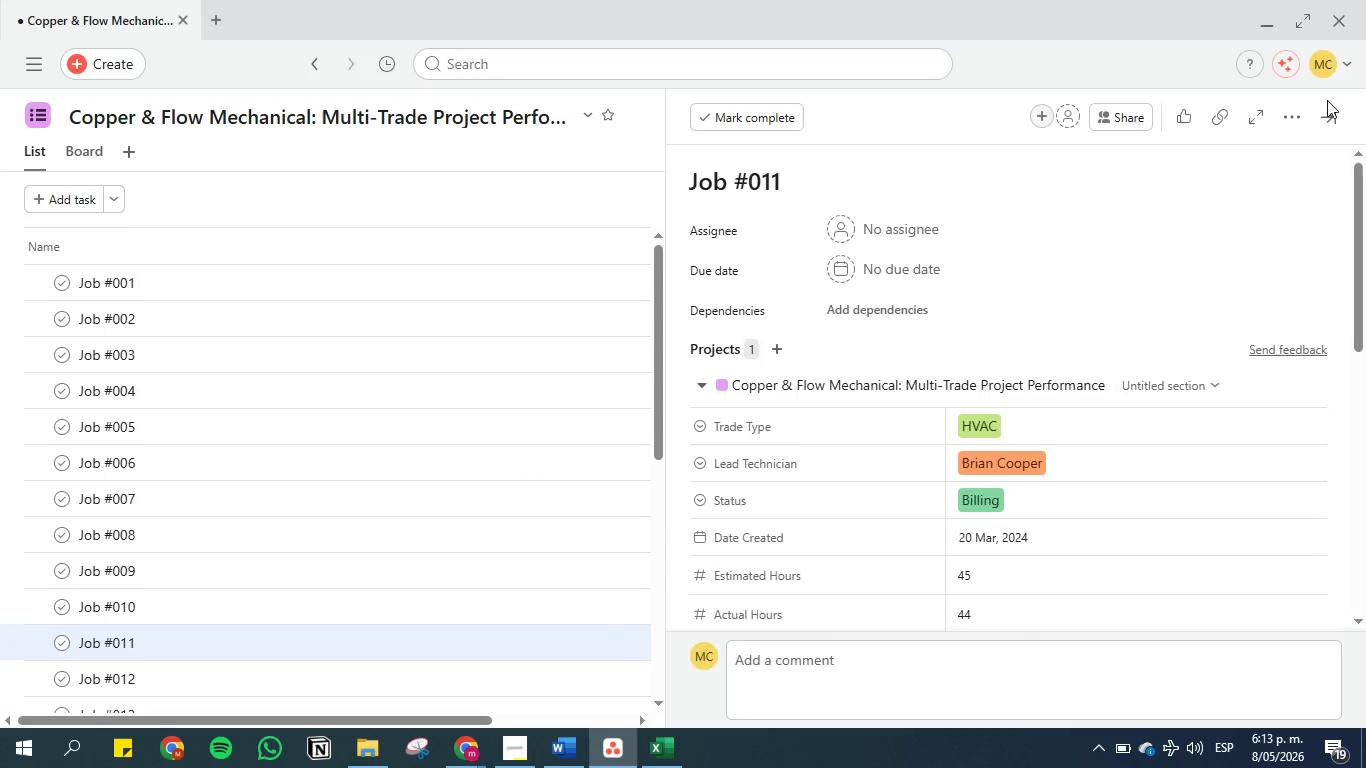 
left_click([1330, 108])
 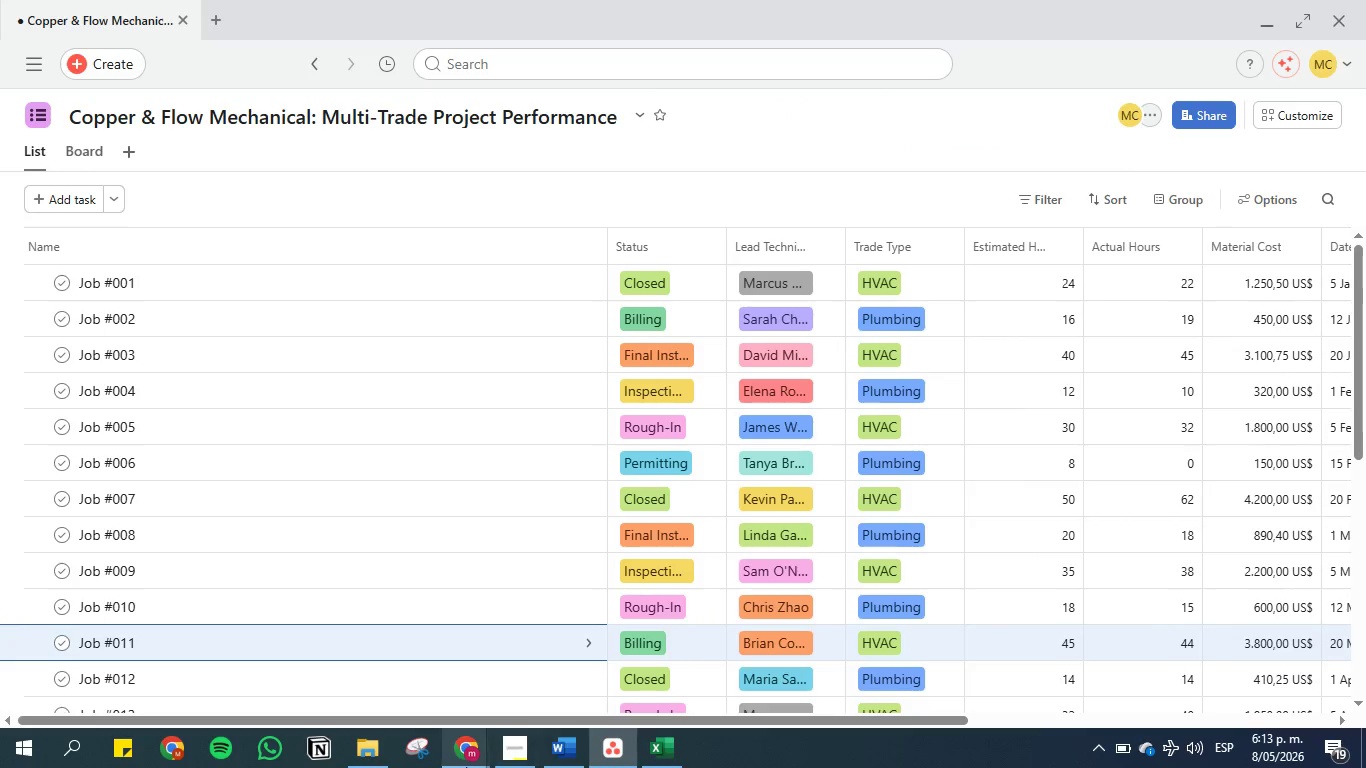 
left_click([560, 752])
 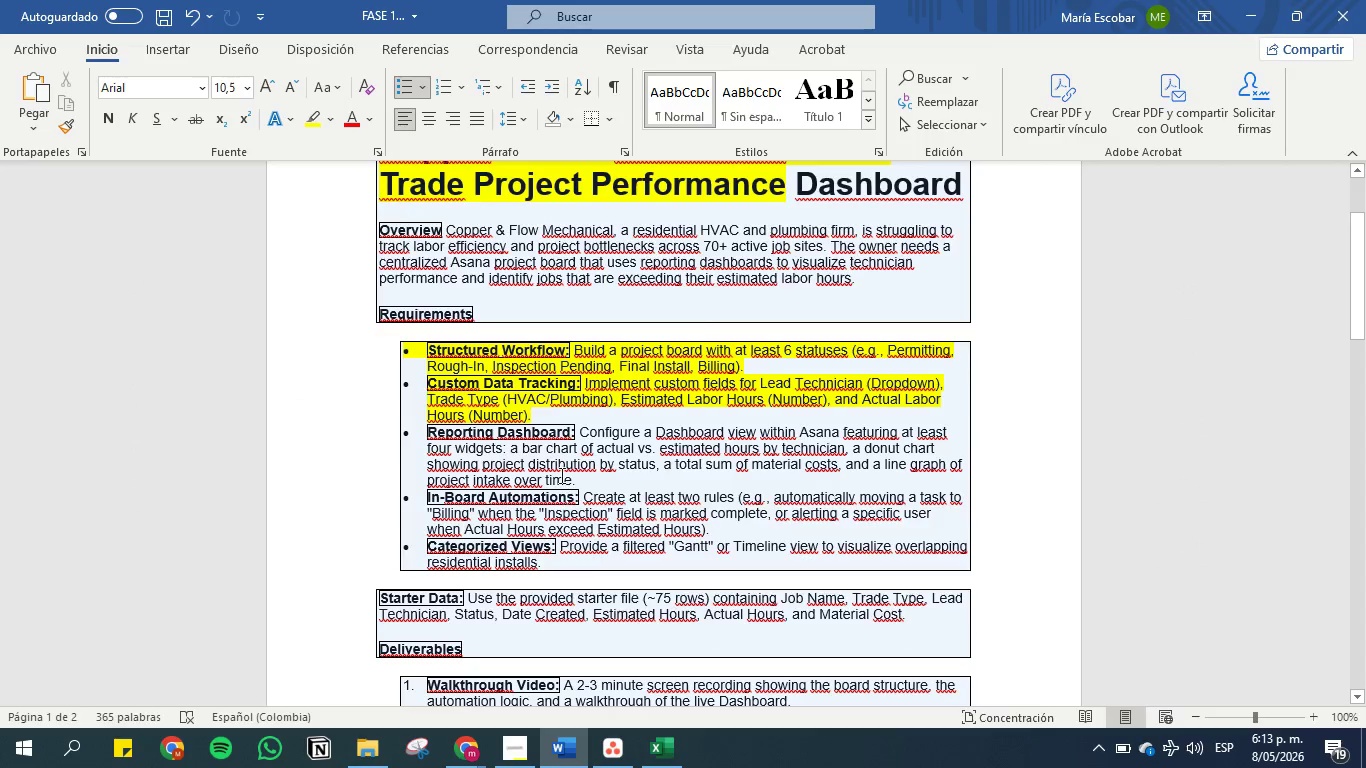 
left_click([559, 406])
 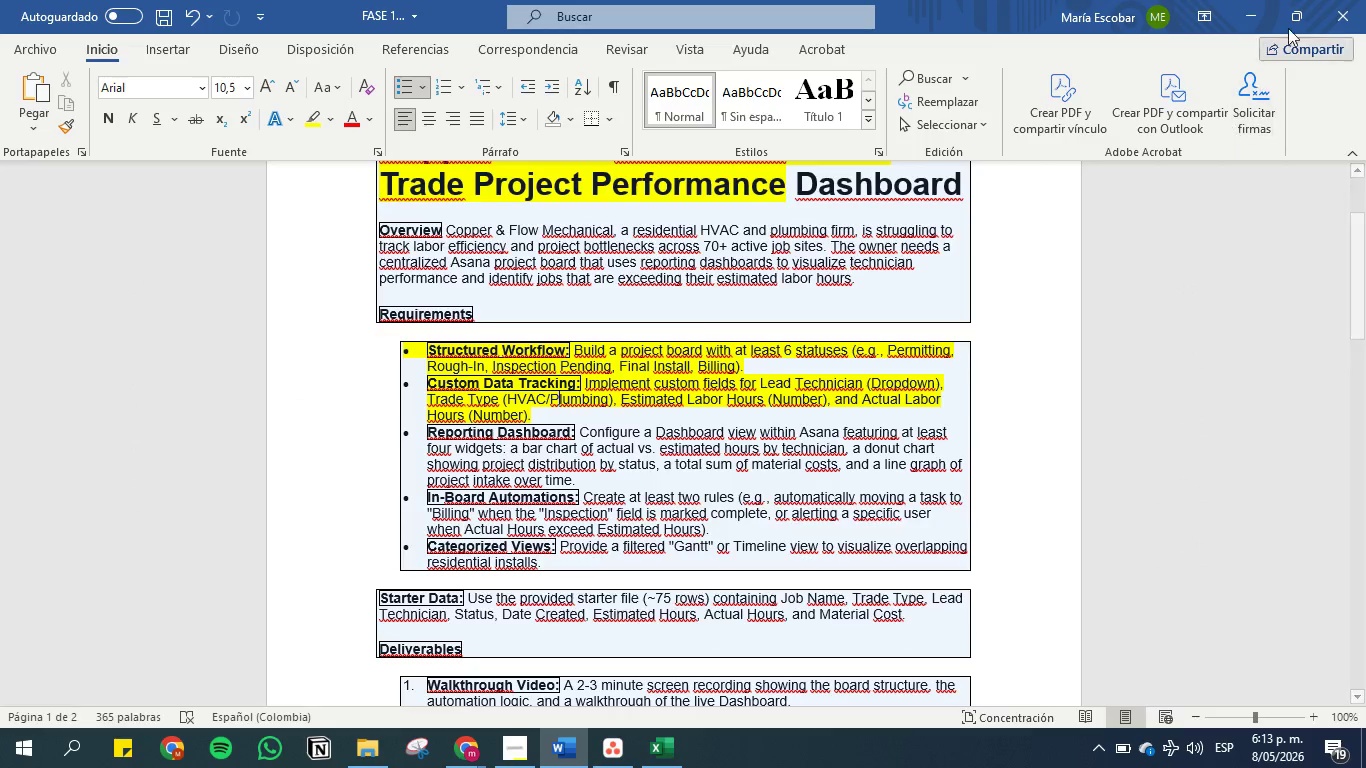 
left_click([1250, 9])
 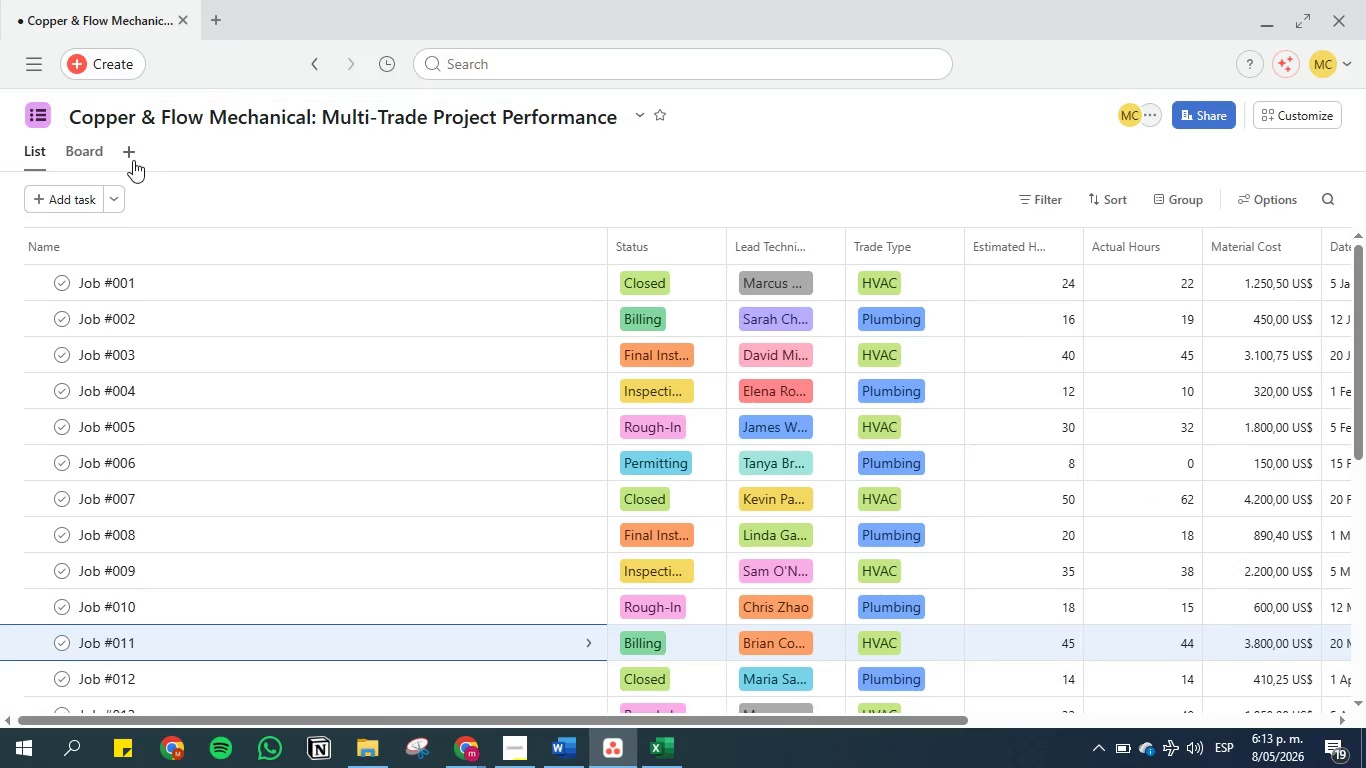 
left_click([132, 160])
 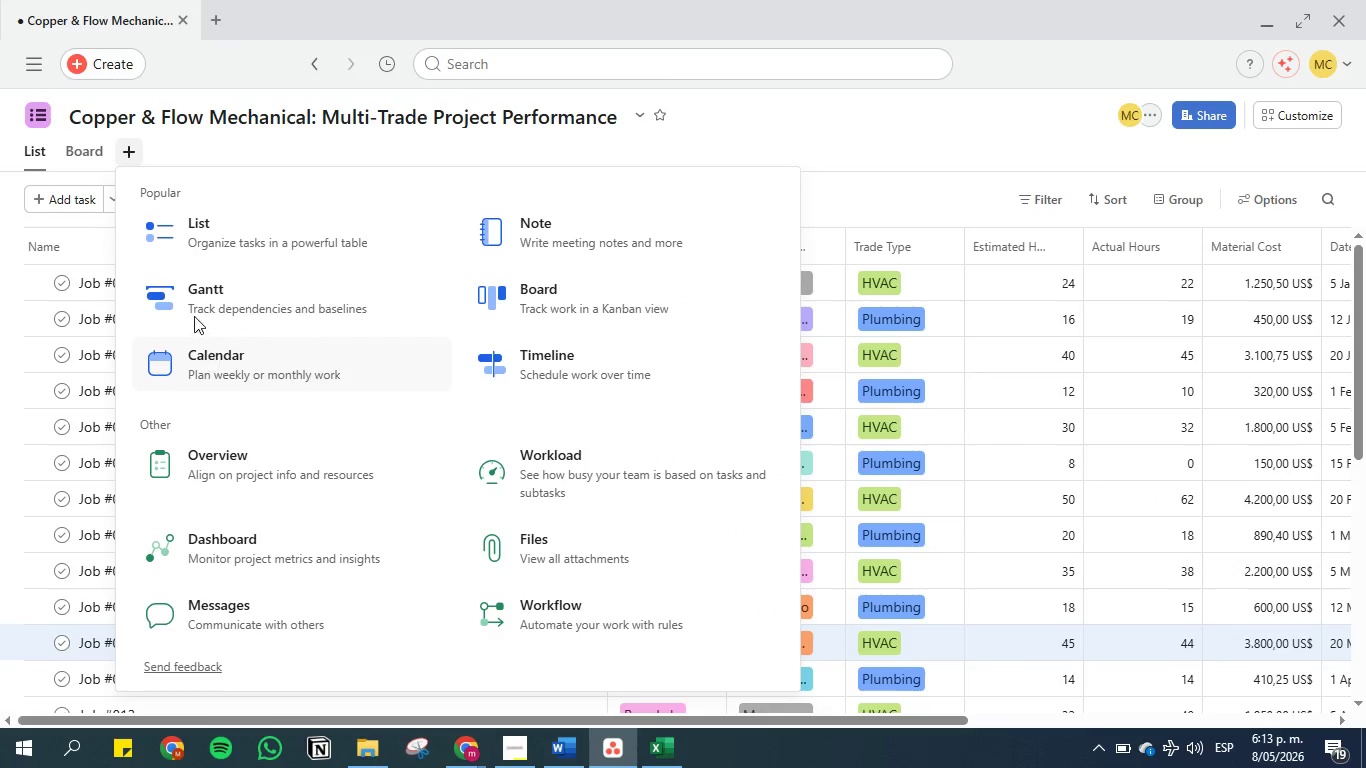 
right_click([72, 144])
 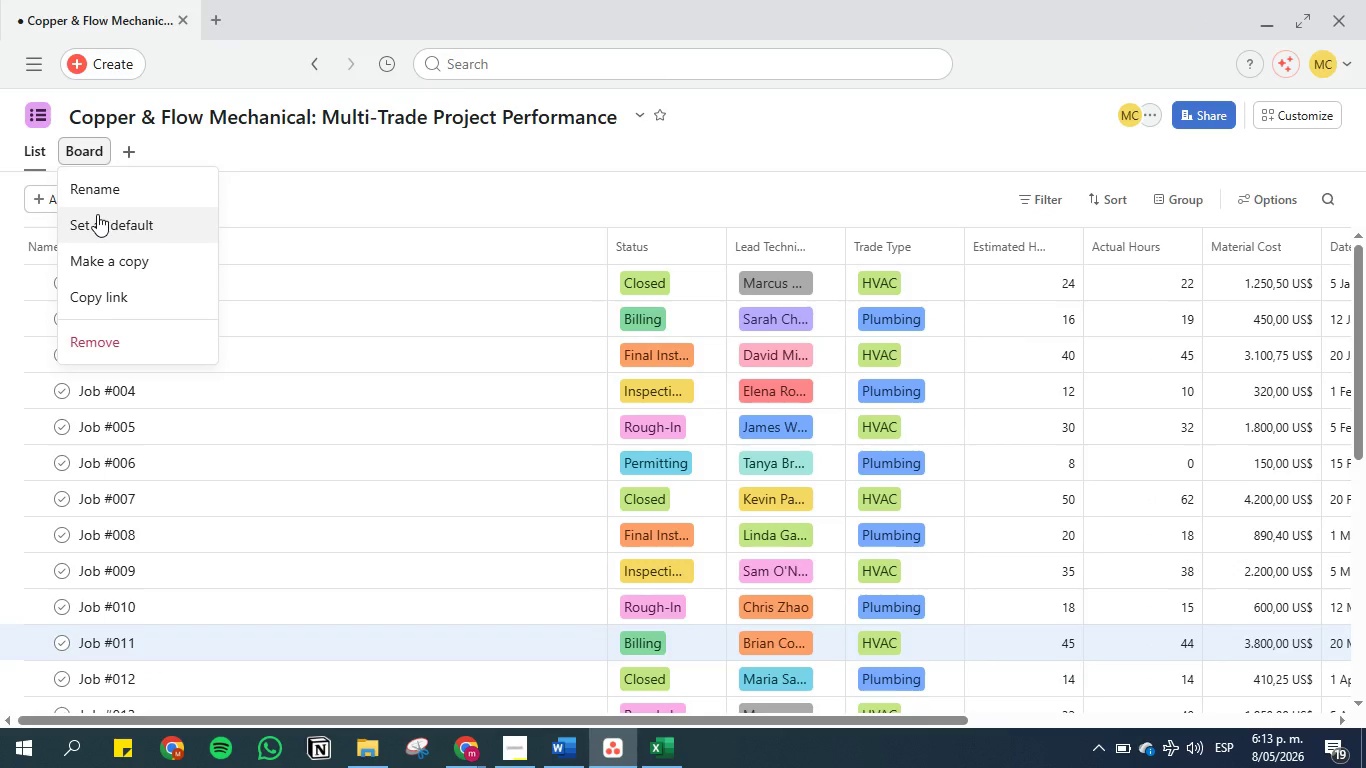 
left_click([97, 214])
 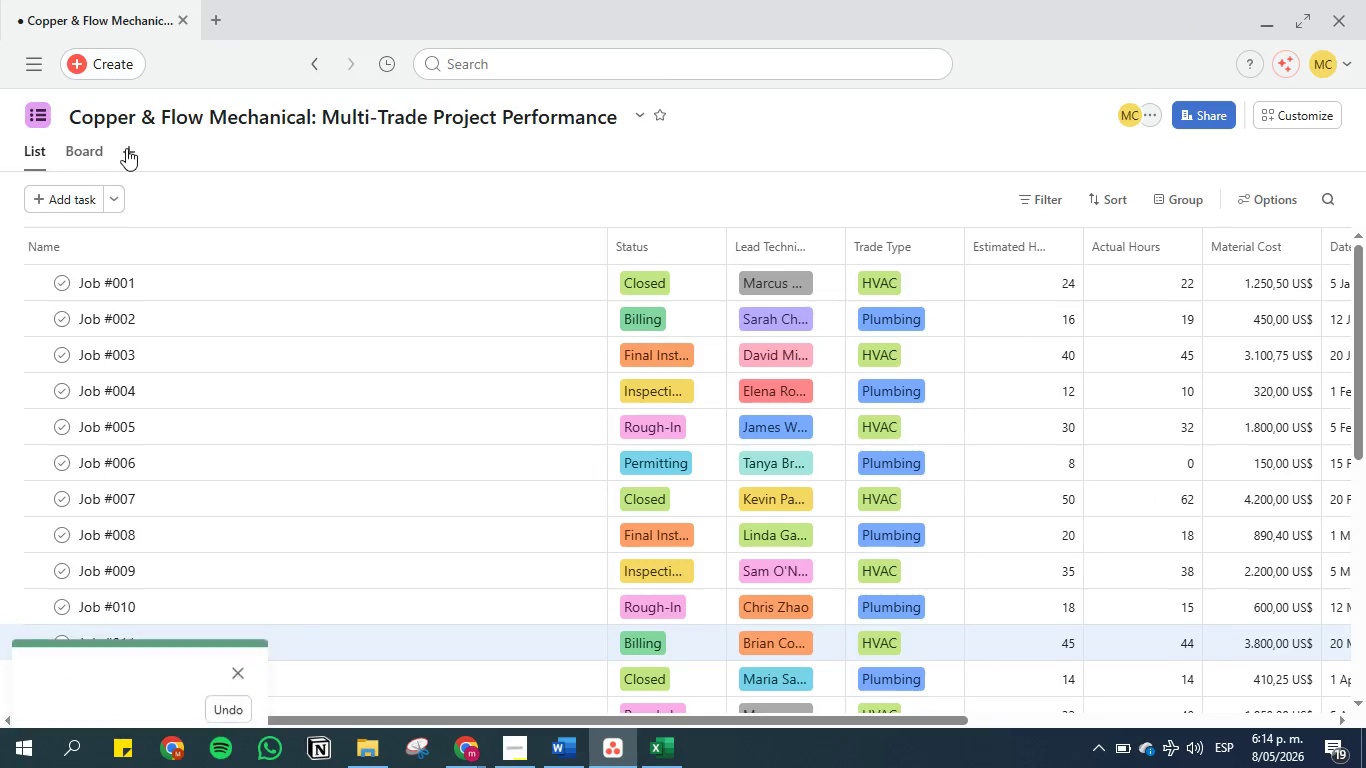 
left_click([126, 148])
 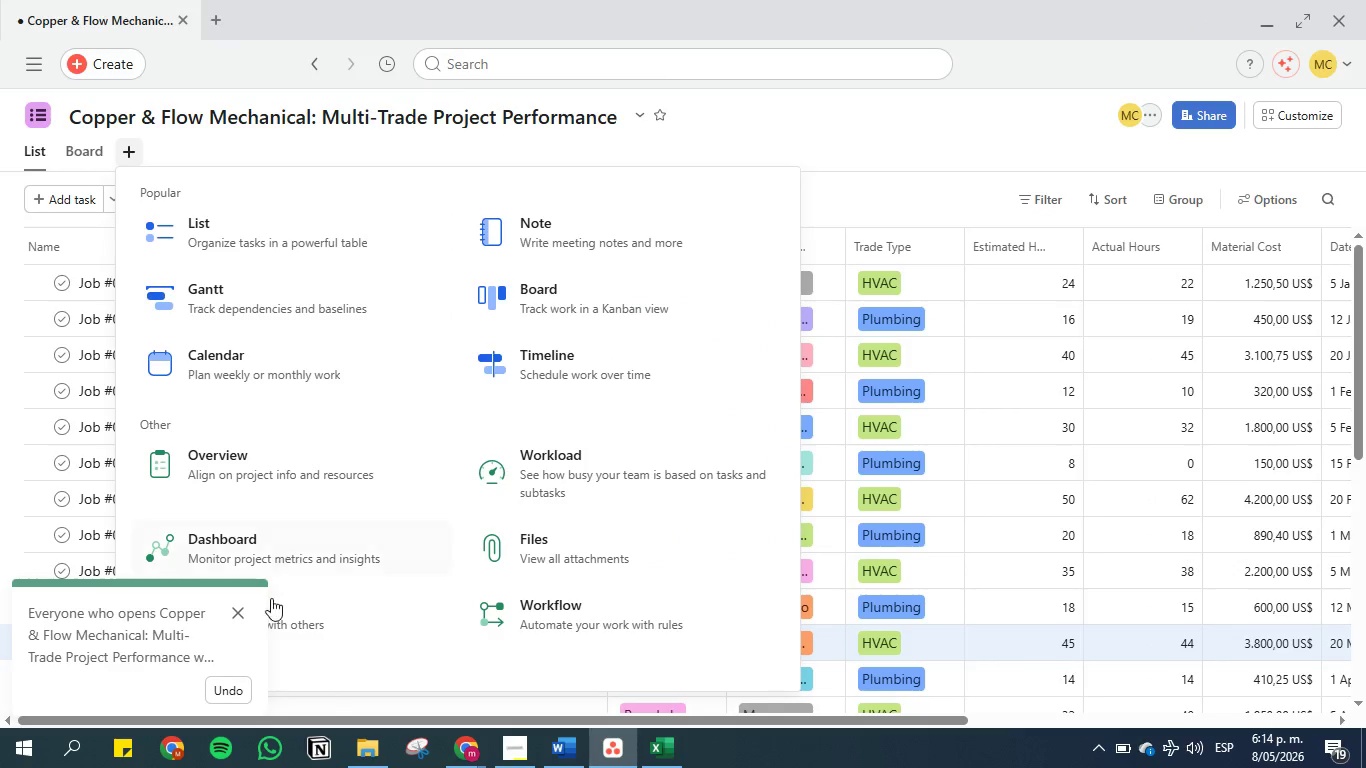 
left_click([297, 552])
 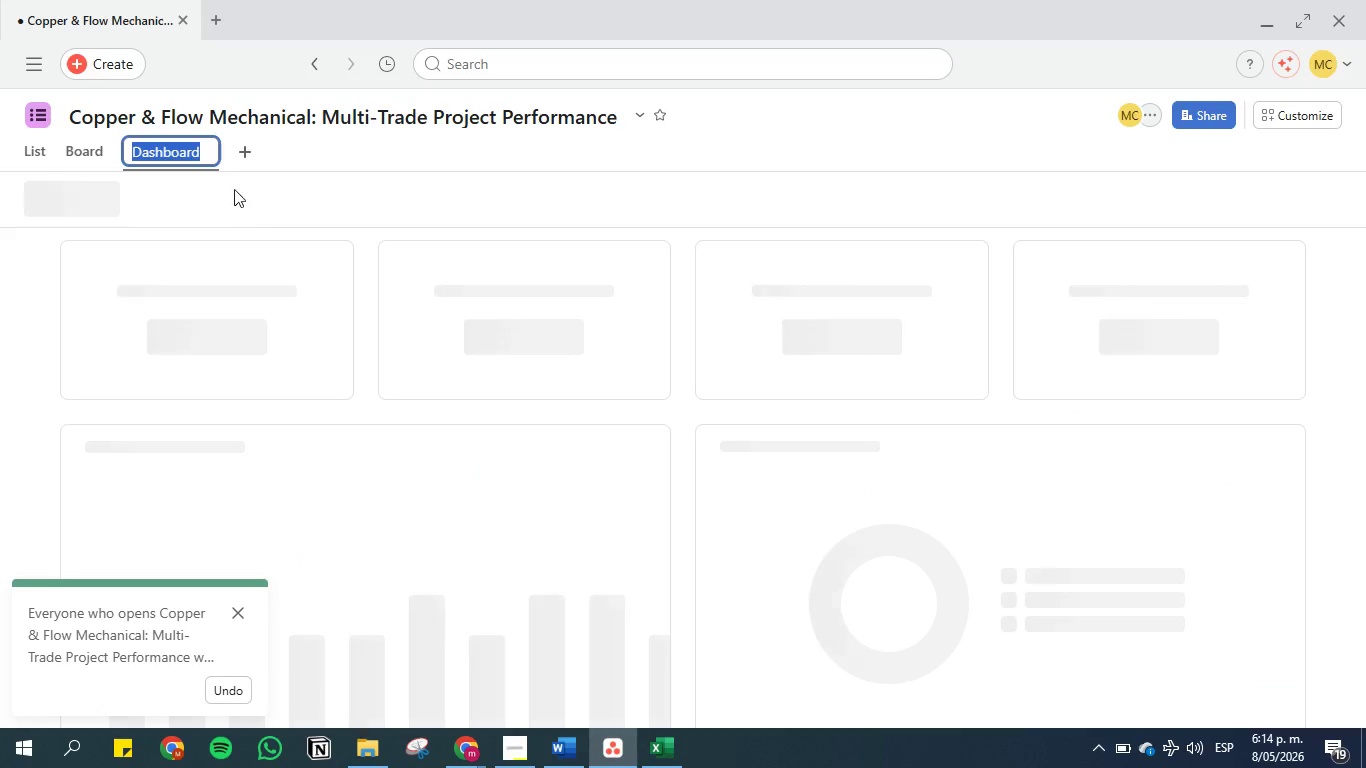 
left_click([353, 160])
 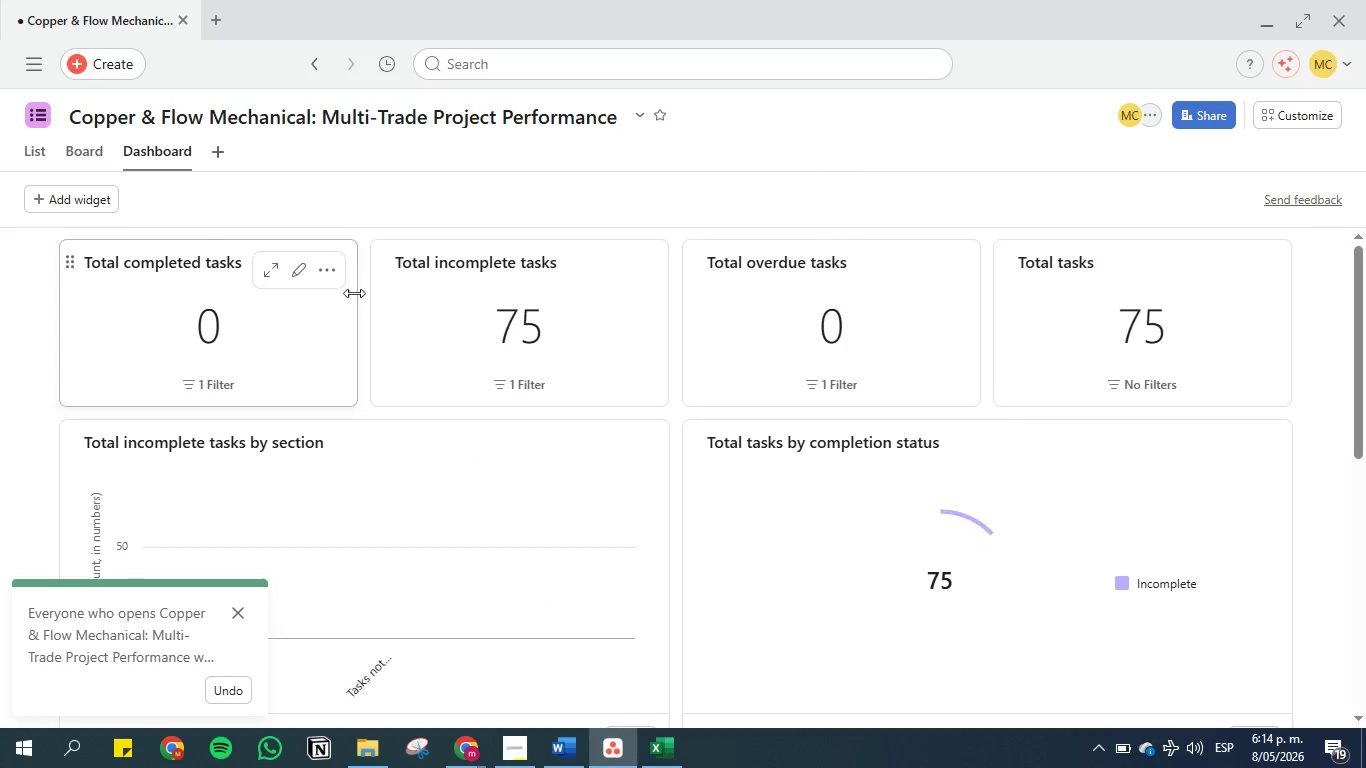 
left_click([318, 277])
 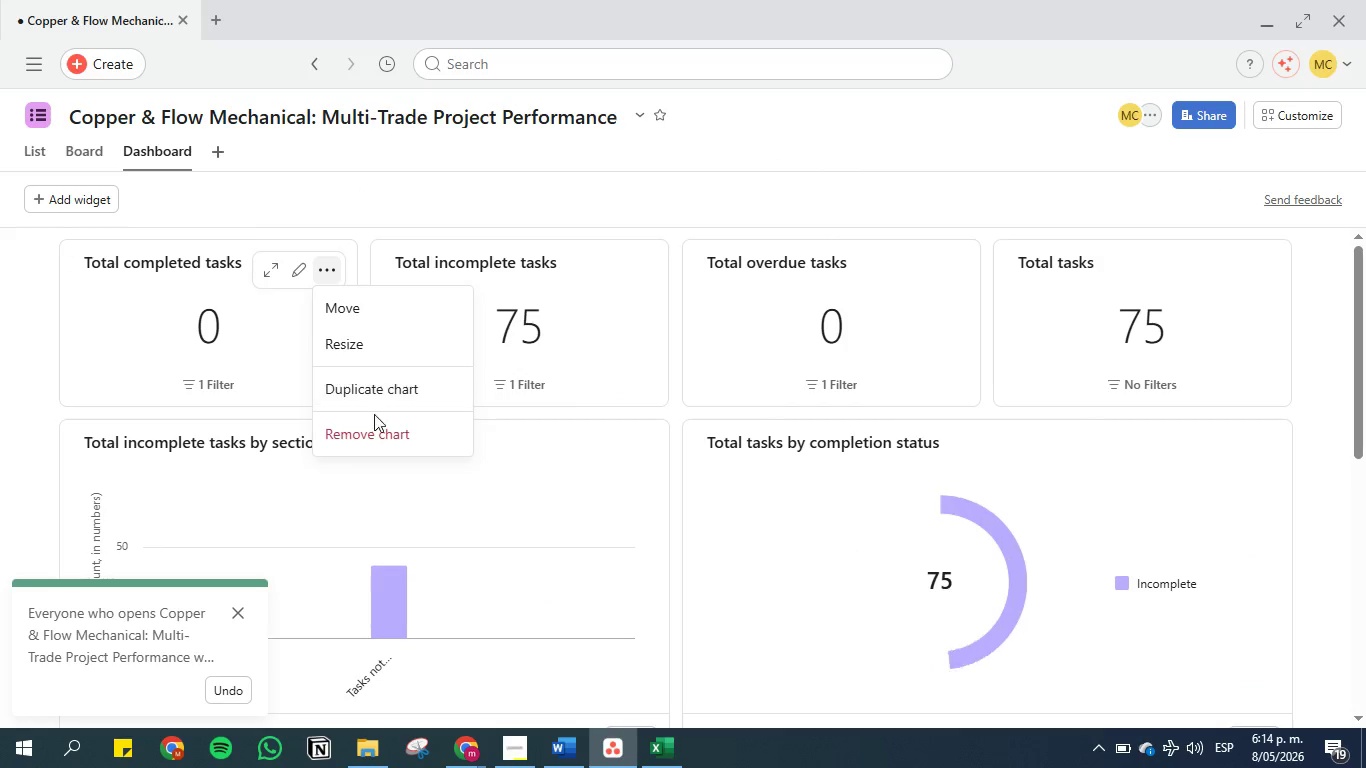 
left_click([380, 431])
 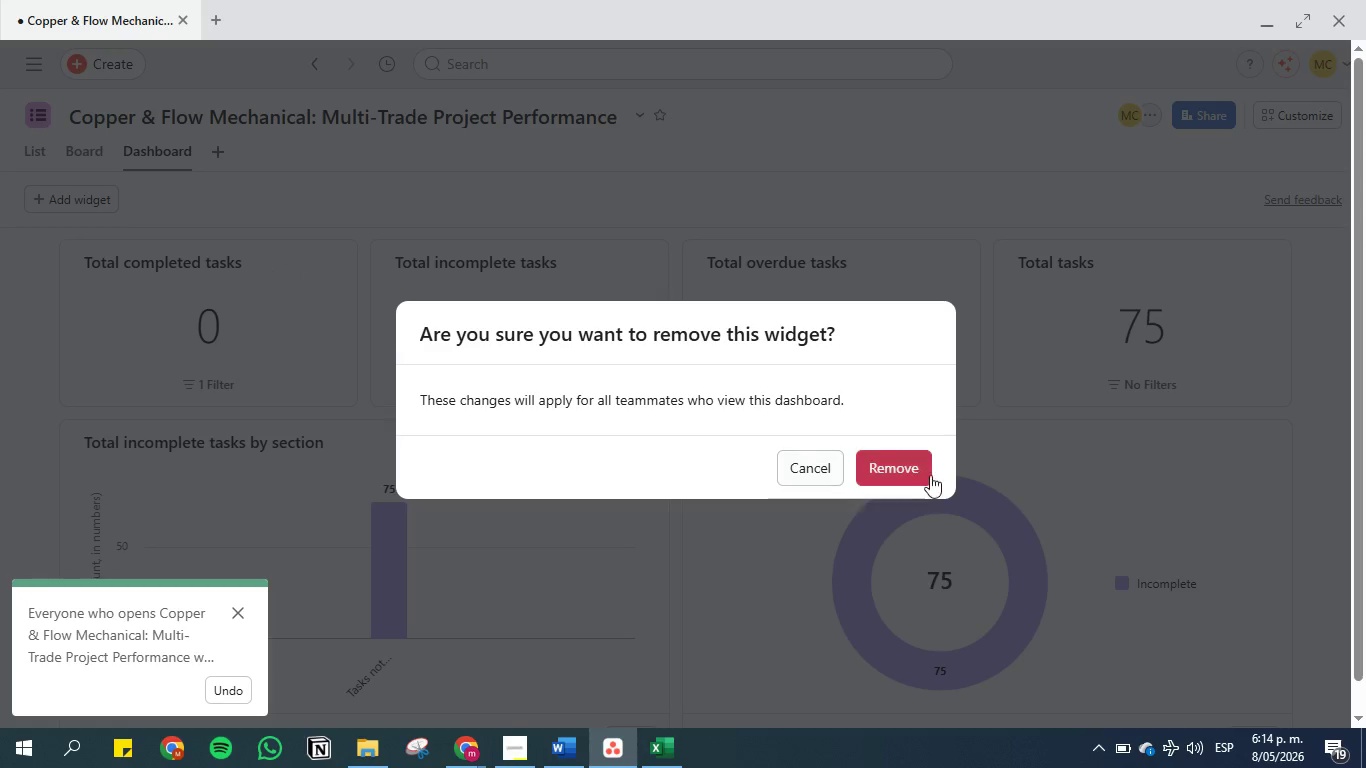 
left_click([891, 454])
 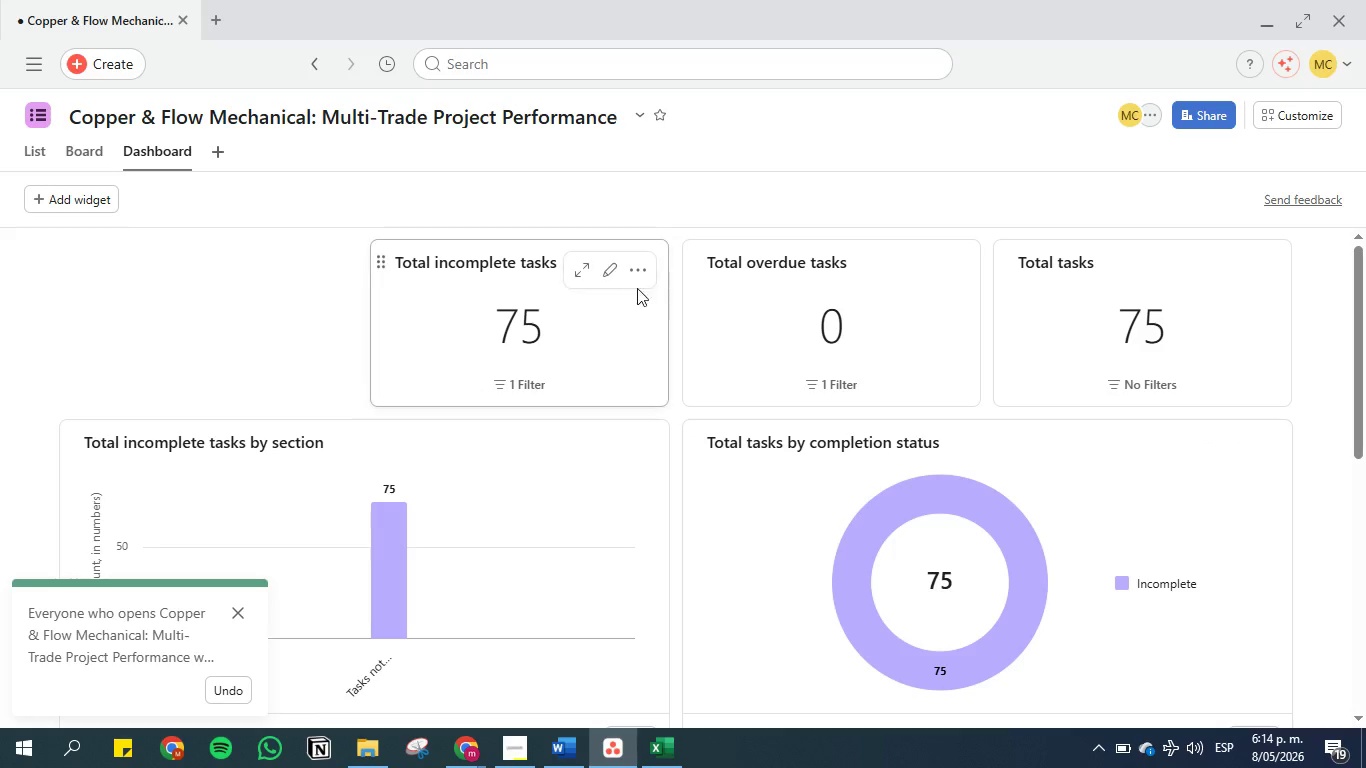 
left_click([639, 263])
 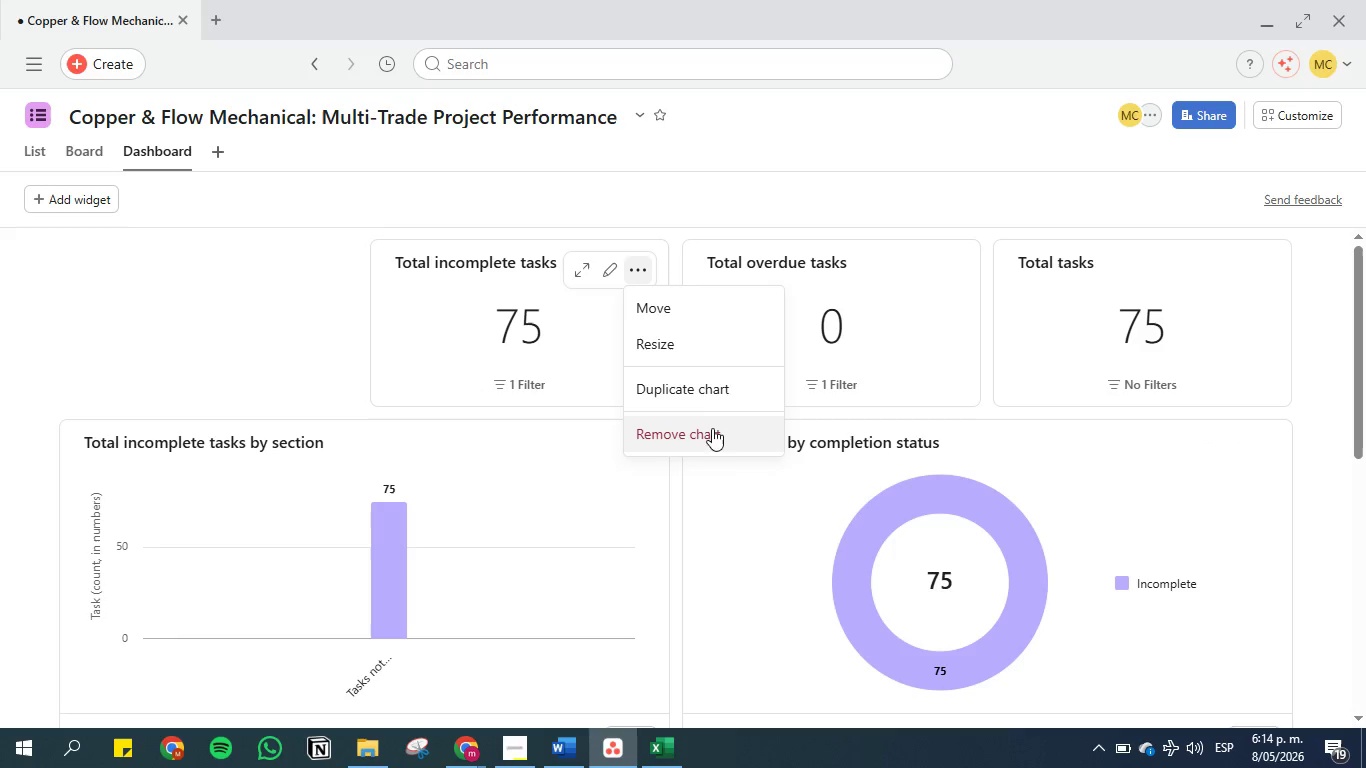 
left_click([705, 432])
 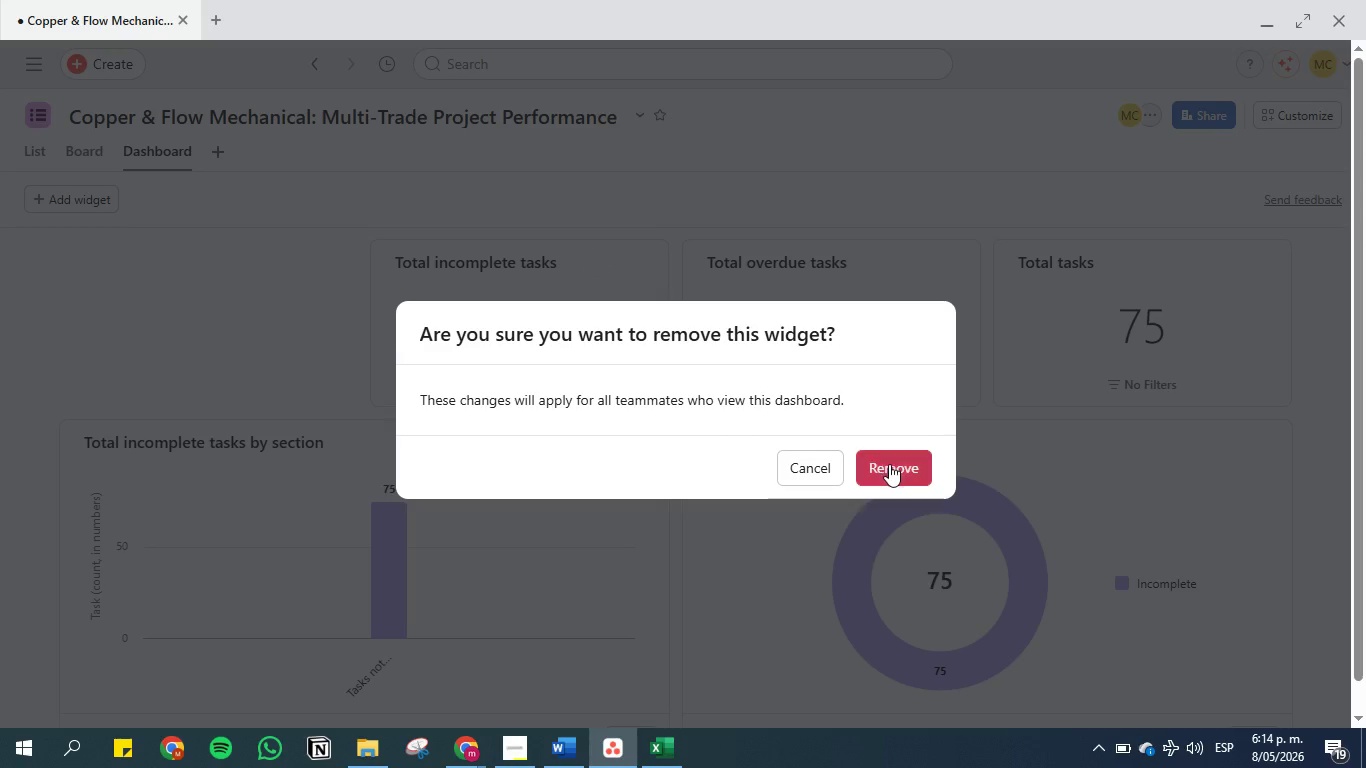 
left_click([901, 471])
 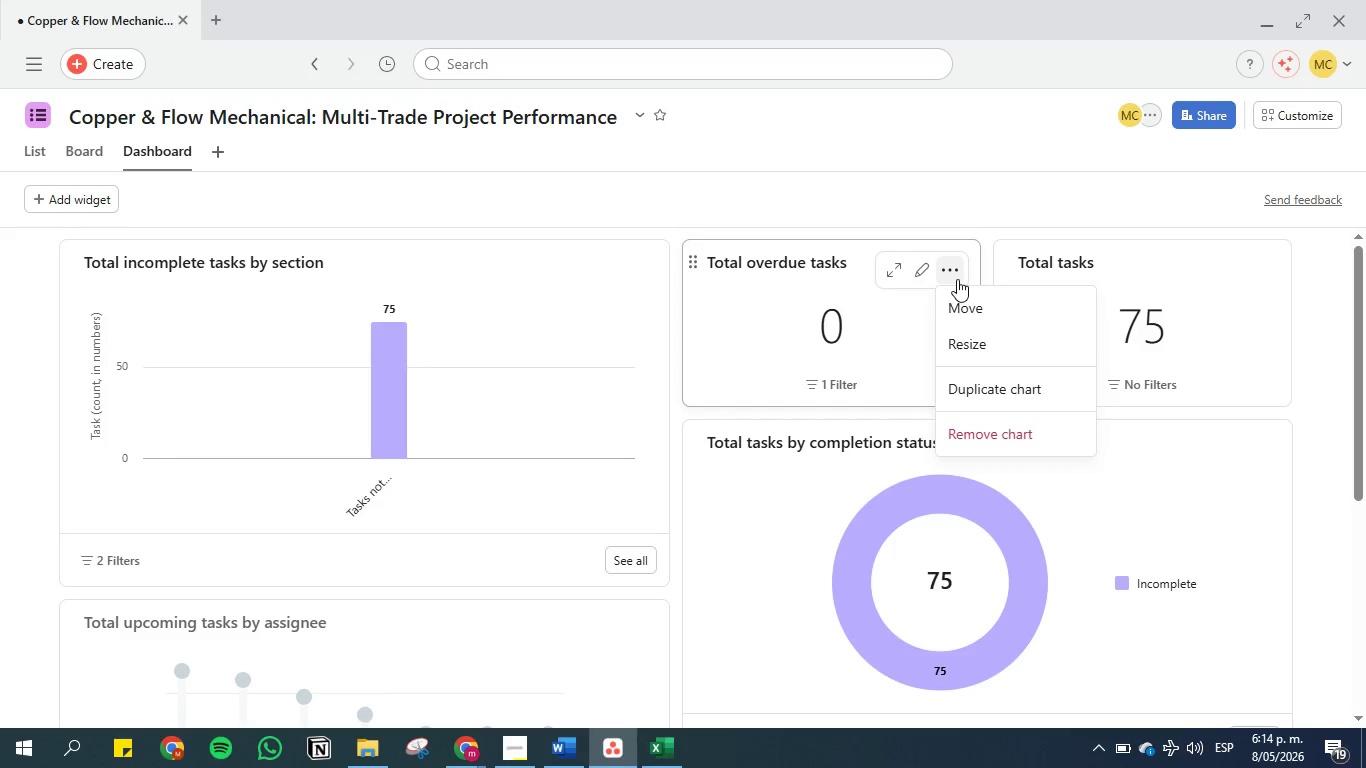 
left_click([968, 423])
 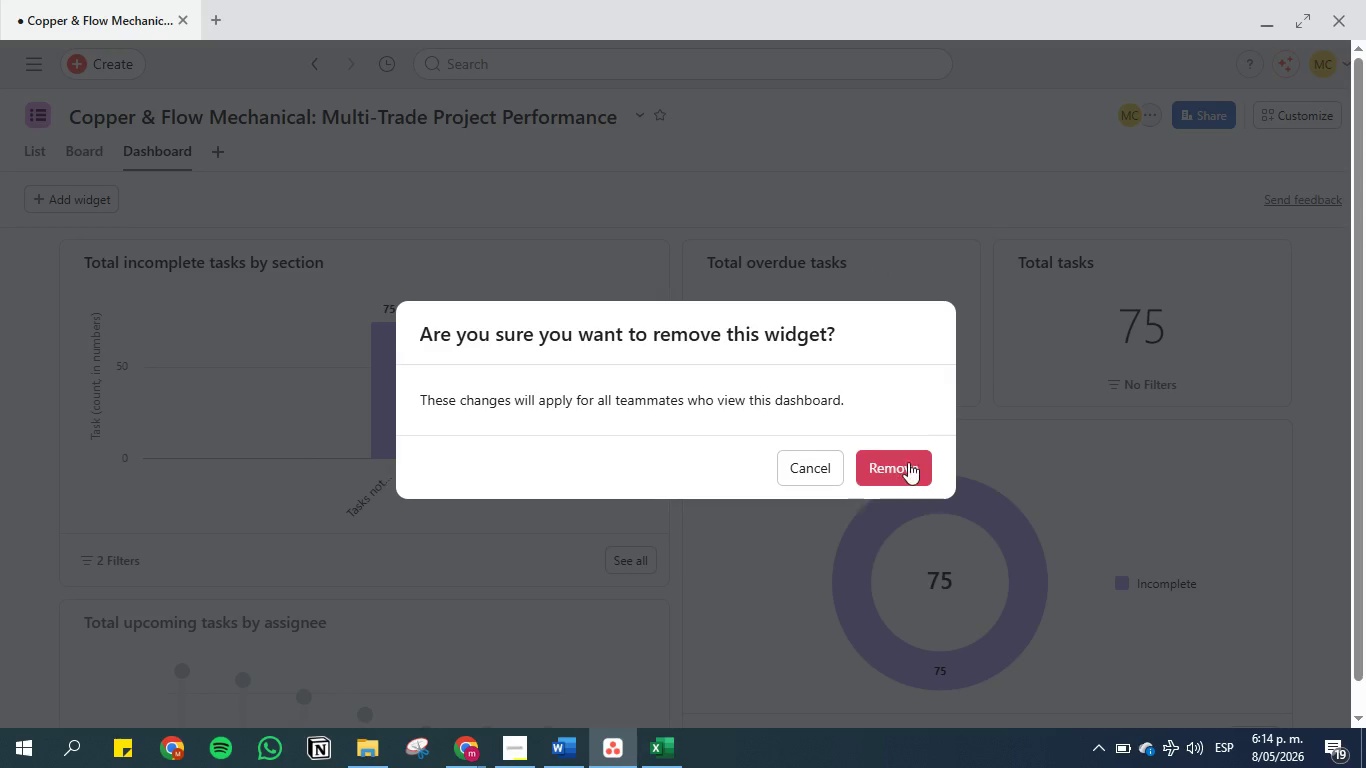 
left_click([905, 463])
 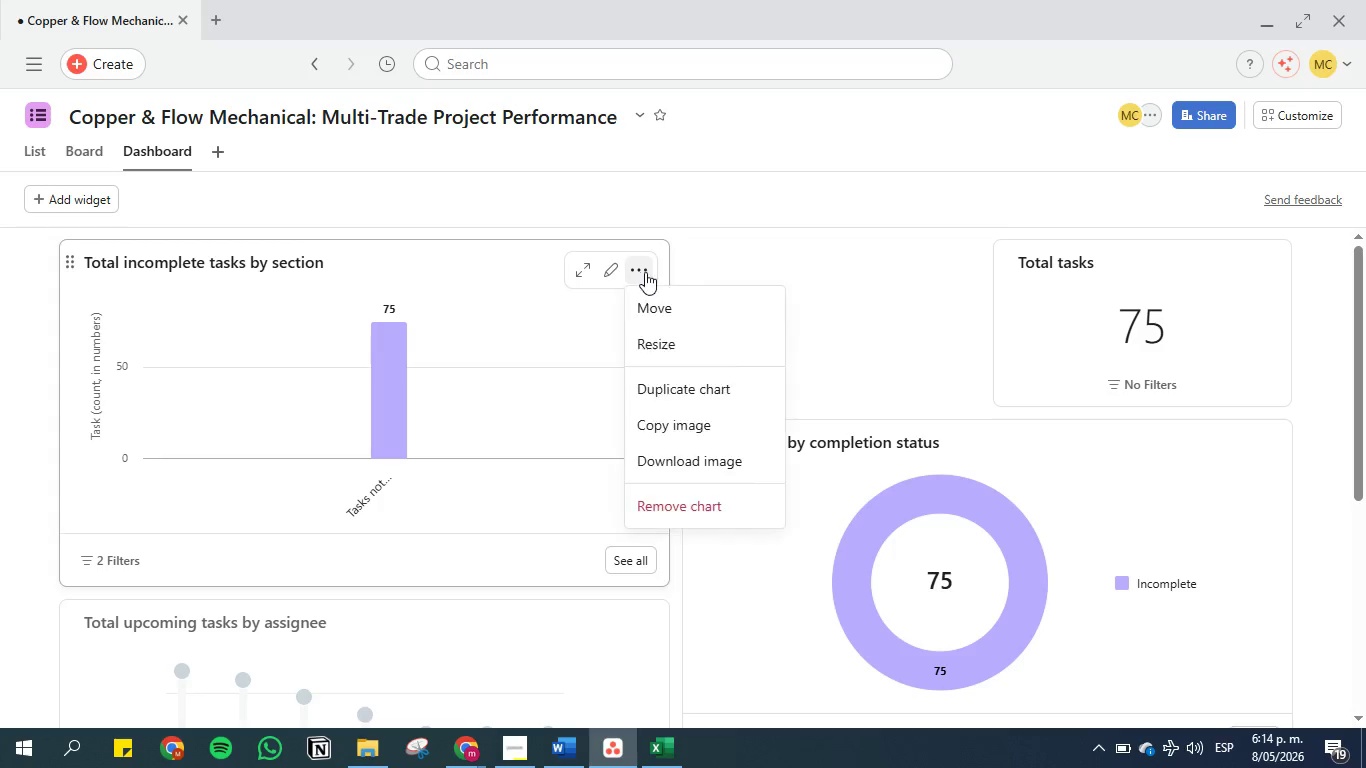 
left_click([684, 509])
 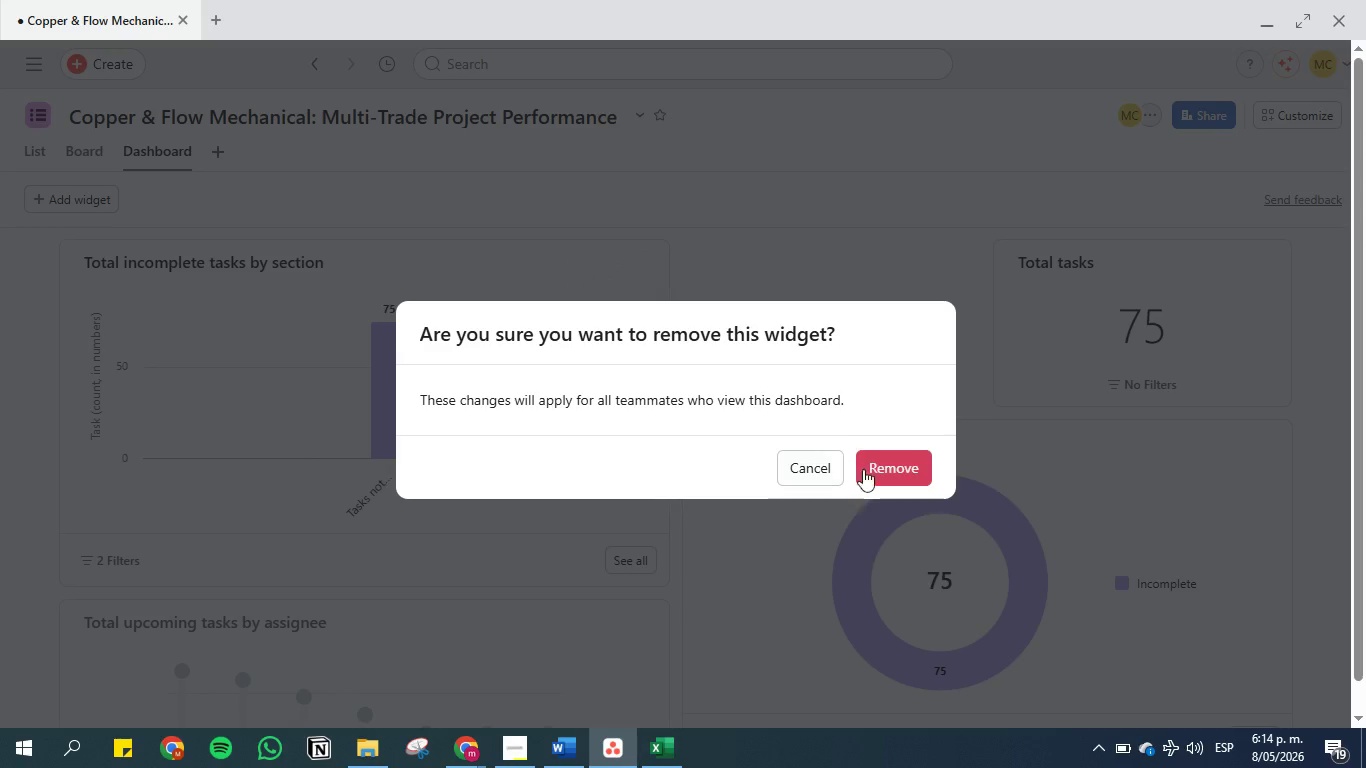 
left_click([883, 472])
 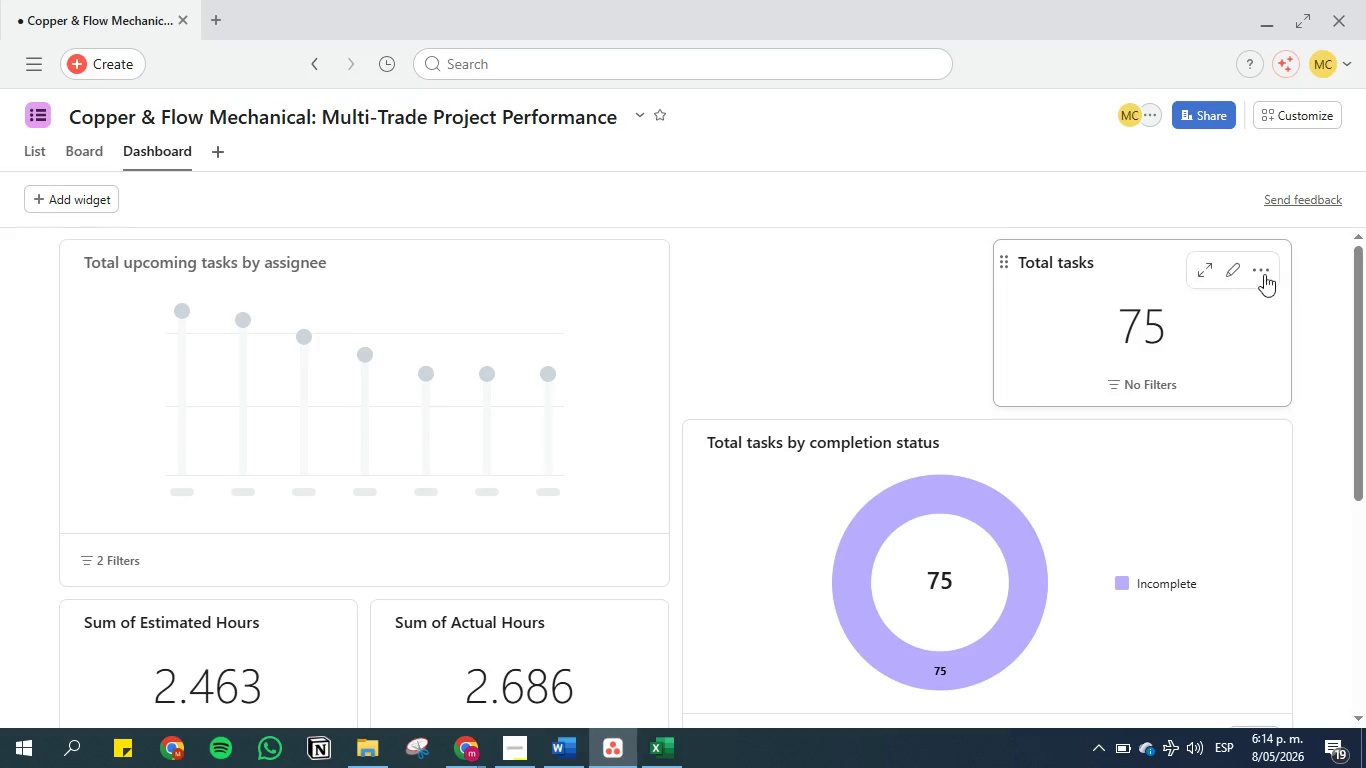 
left_click([1272, 273])
 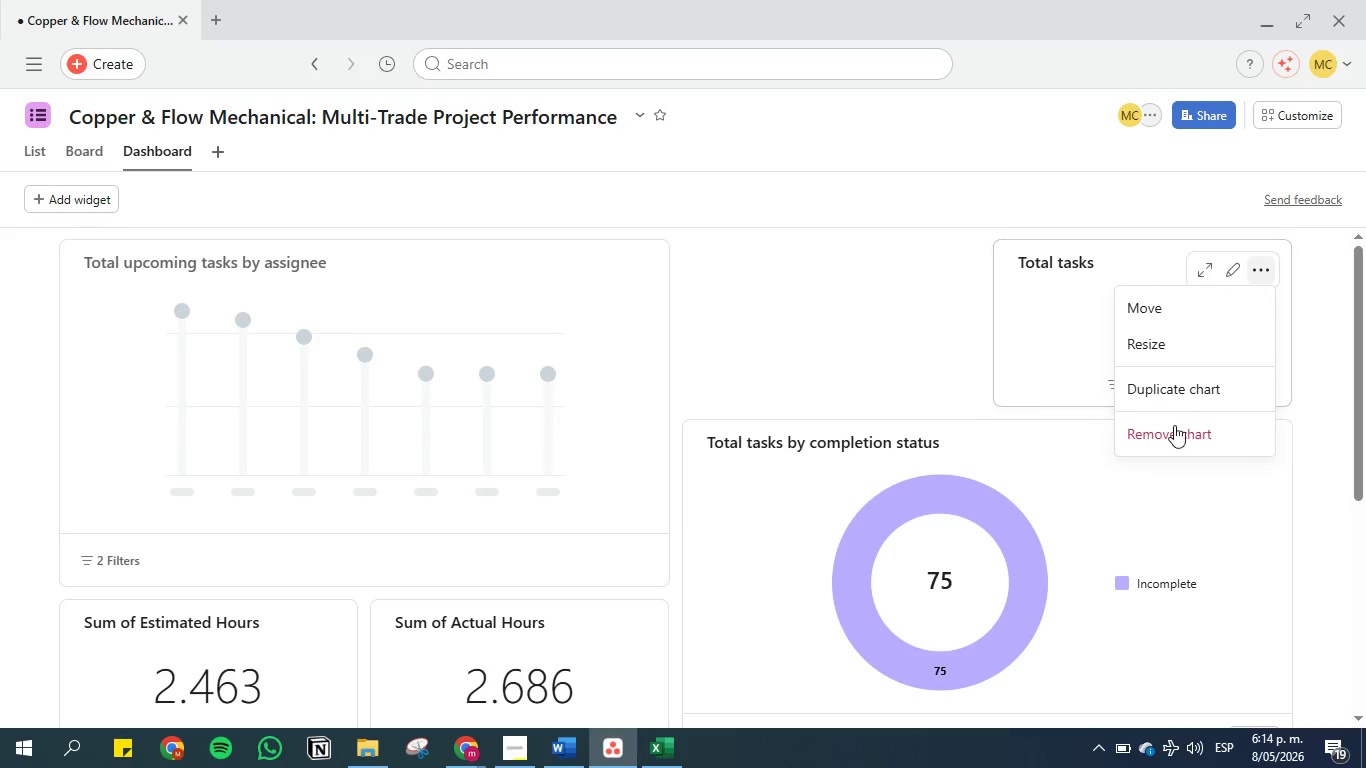 
left_click([1174, 425])
 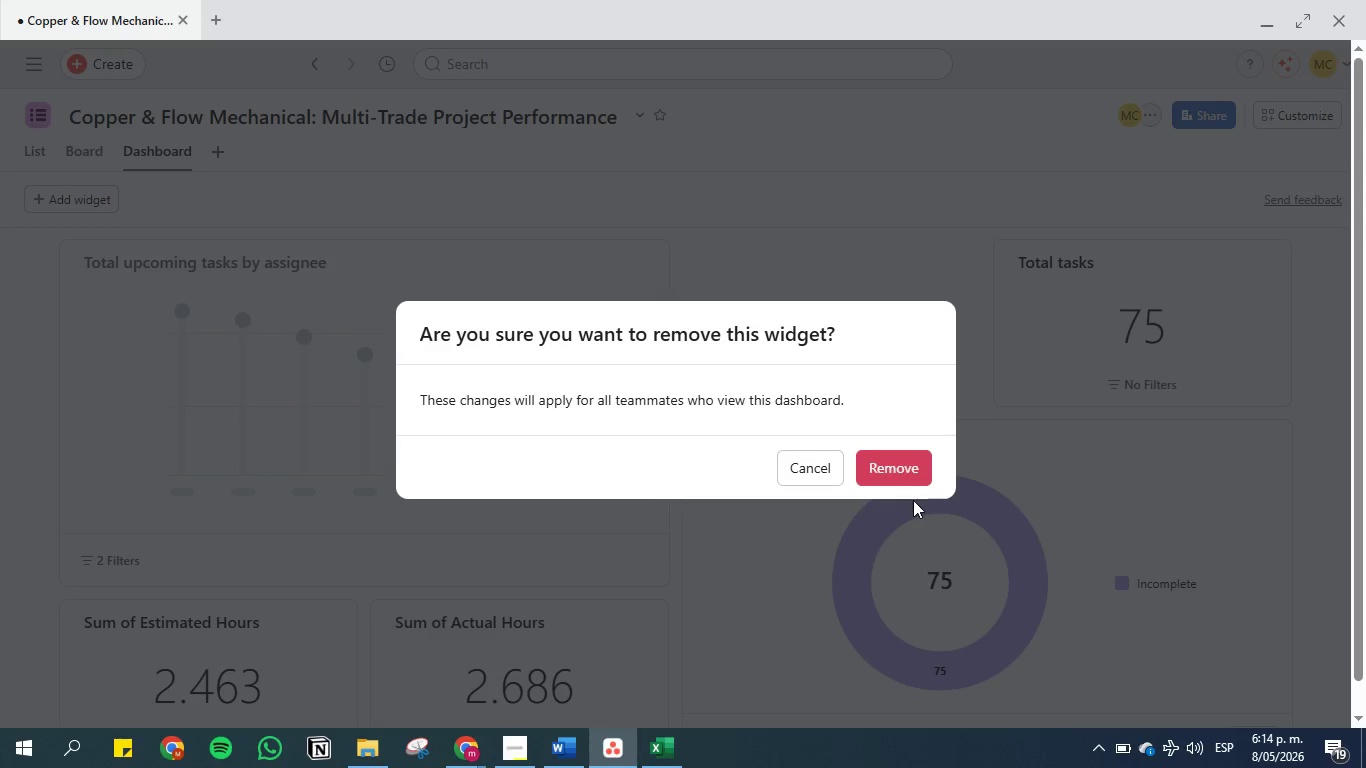 
left_click([890, 471])
 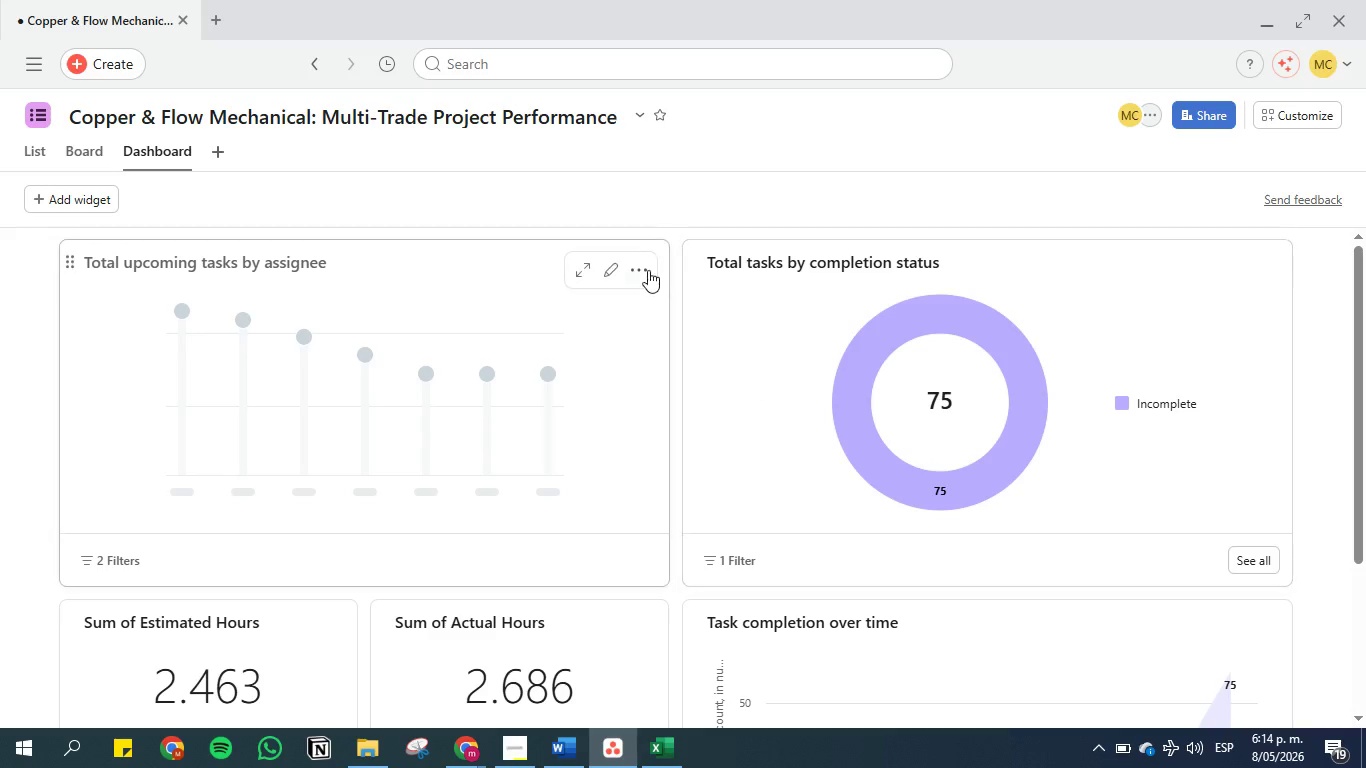 
left_click([646, 269])
 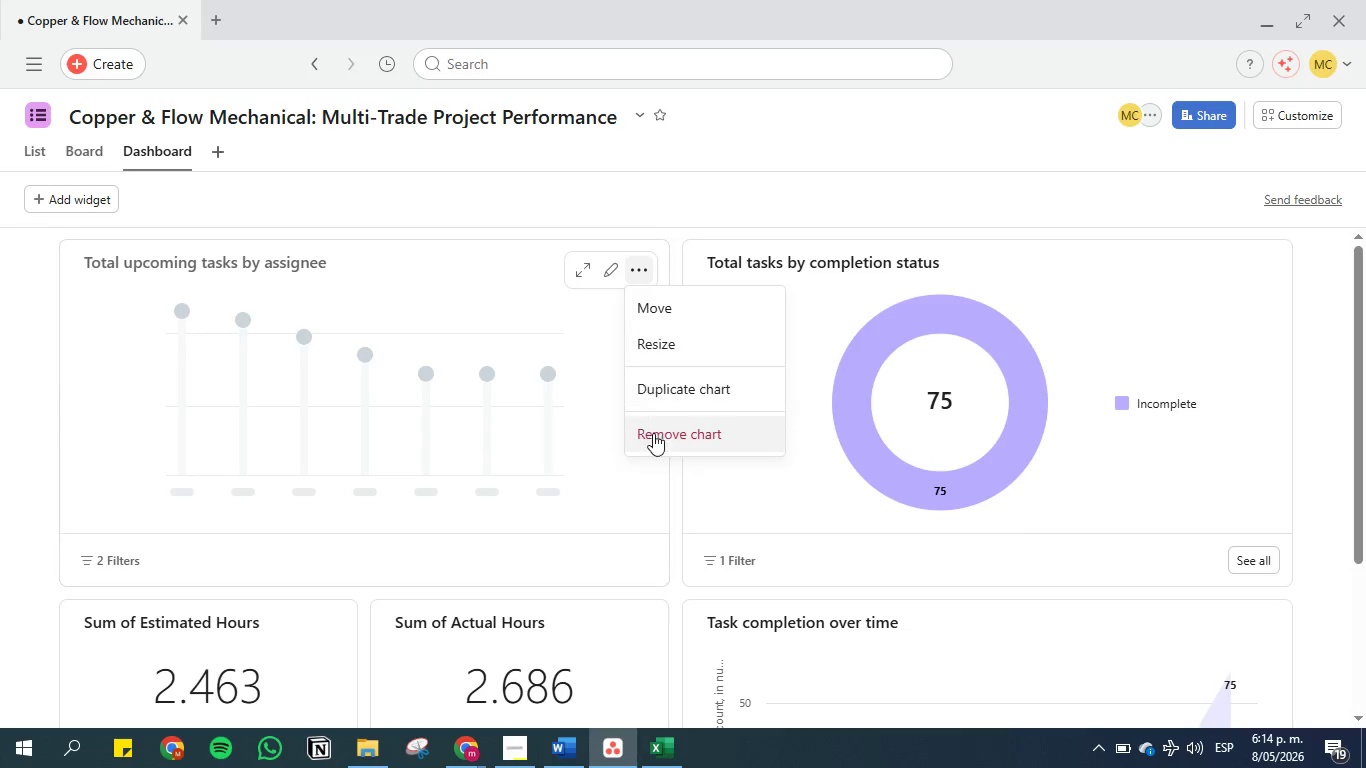 
left_click([656, 436])
 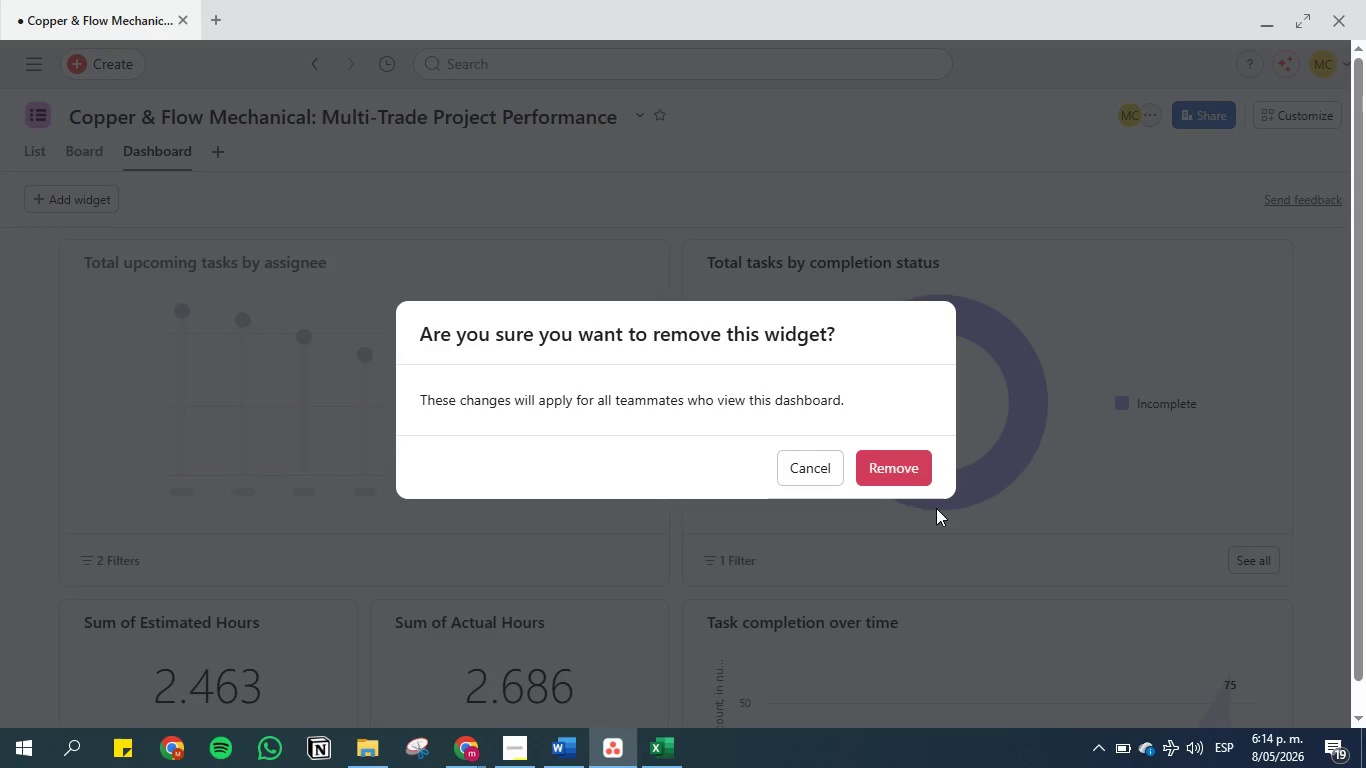 
left_click([898, 467])
 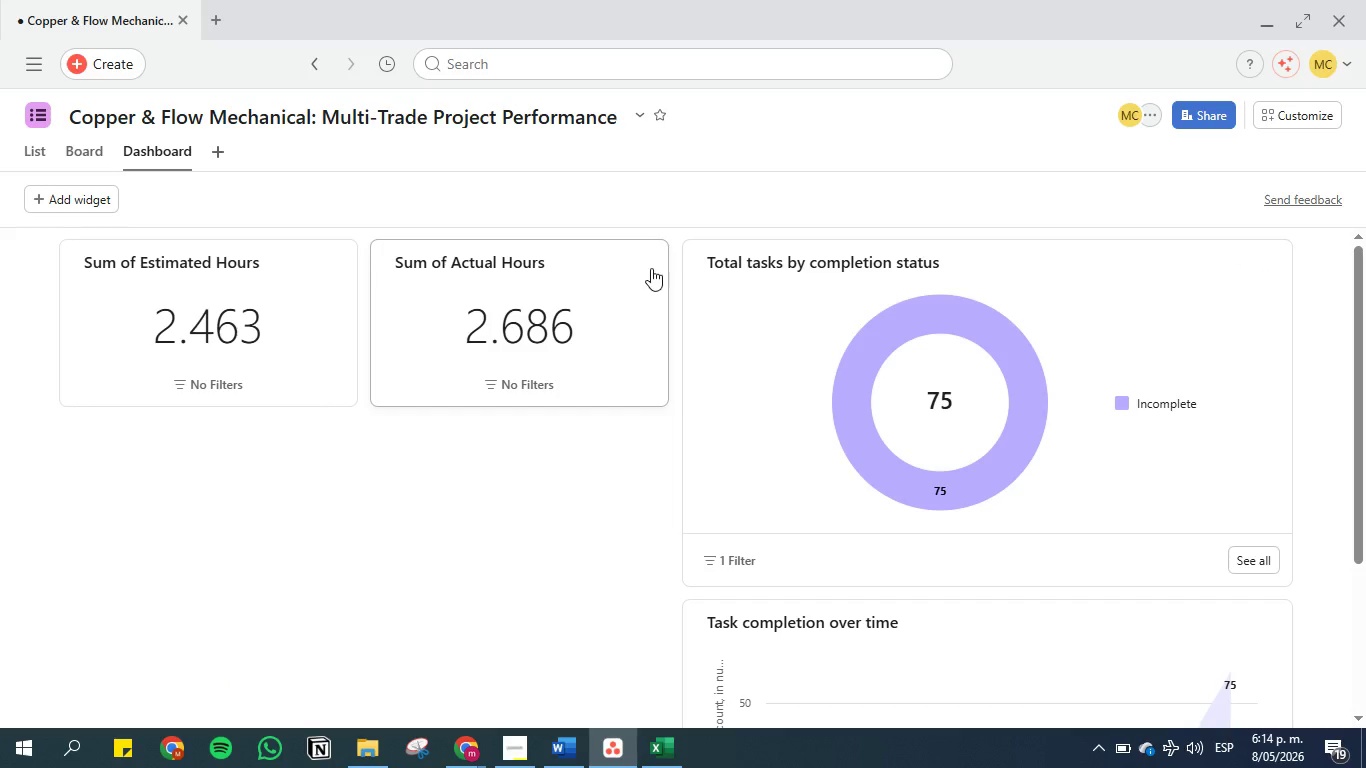 
left_click([640, 265])
 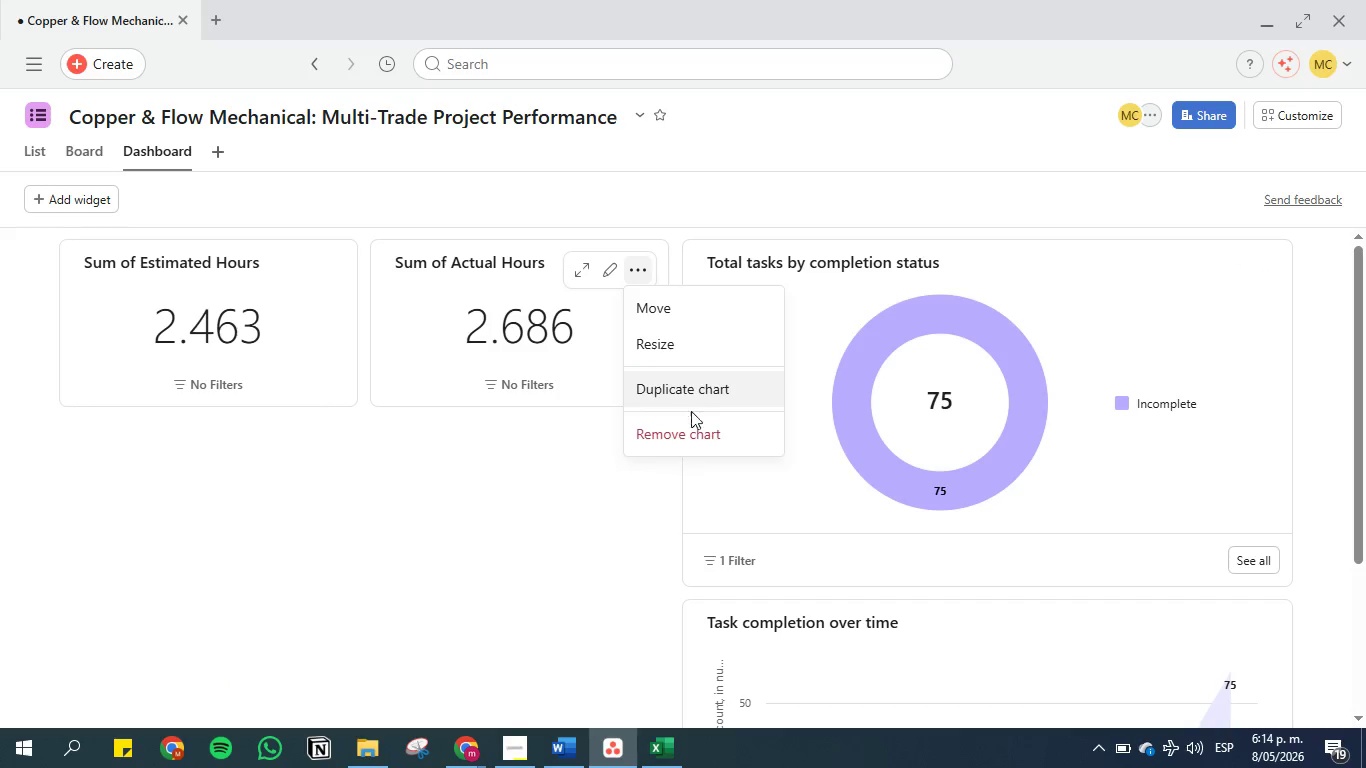 
left_click([691, 434])
 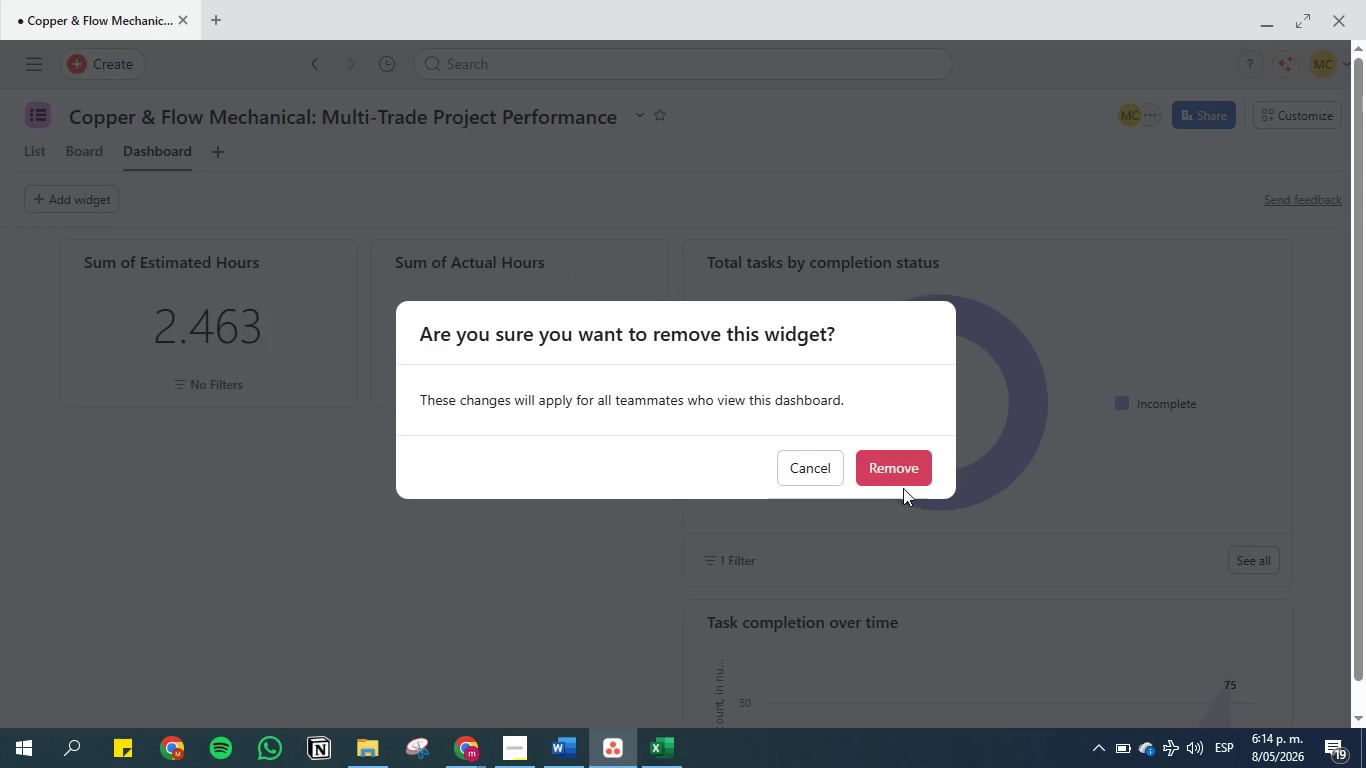 
left_click([896, 465])
 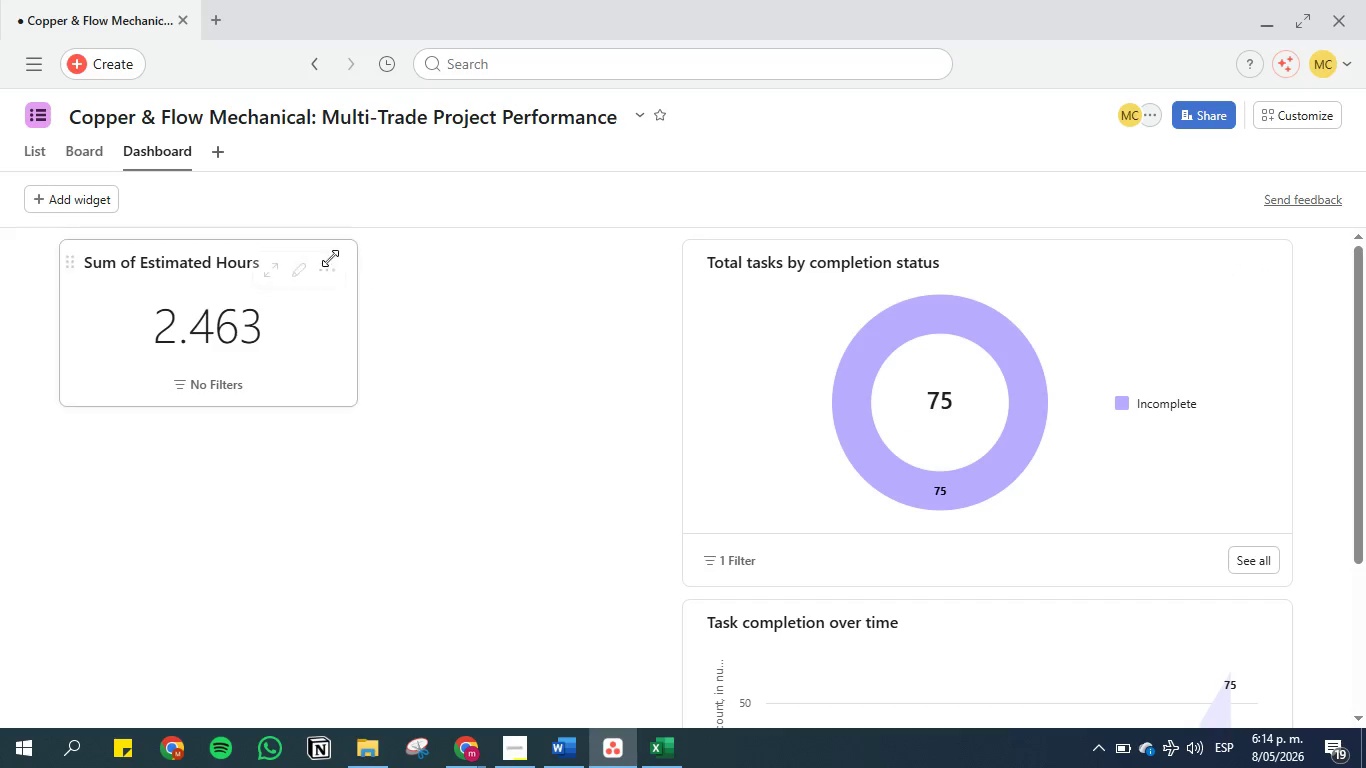 
left_click([330, 258])
 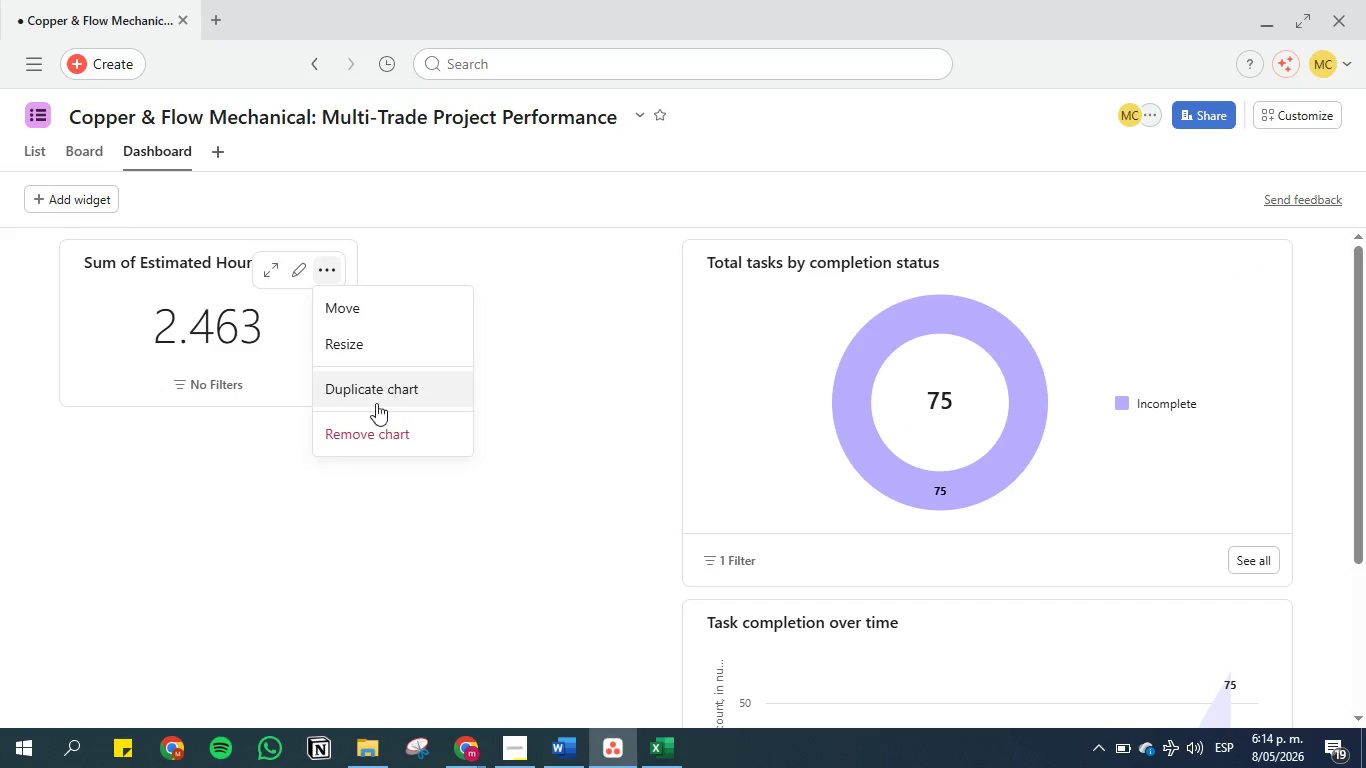 
left_click([372, 423])
 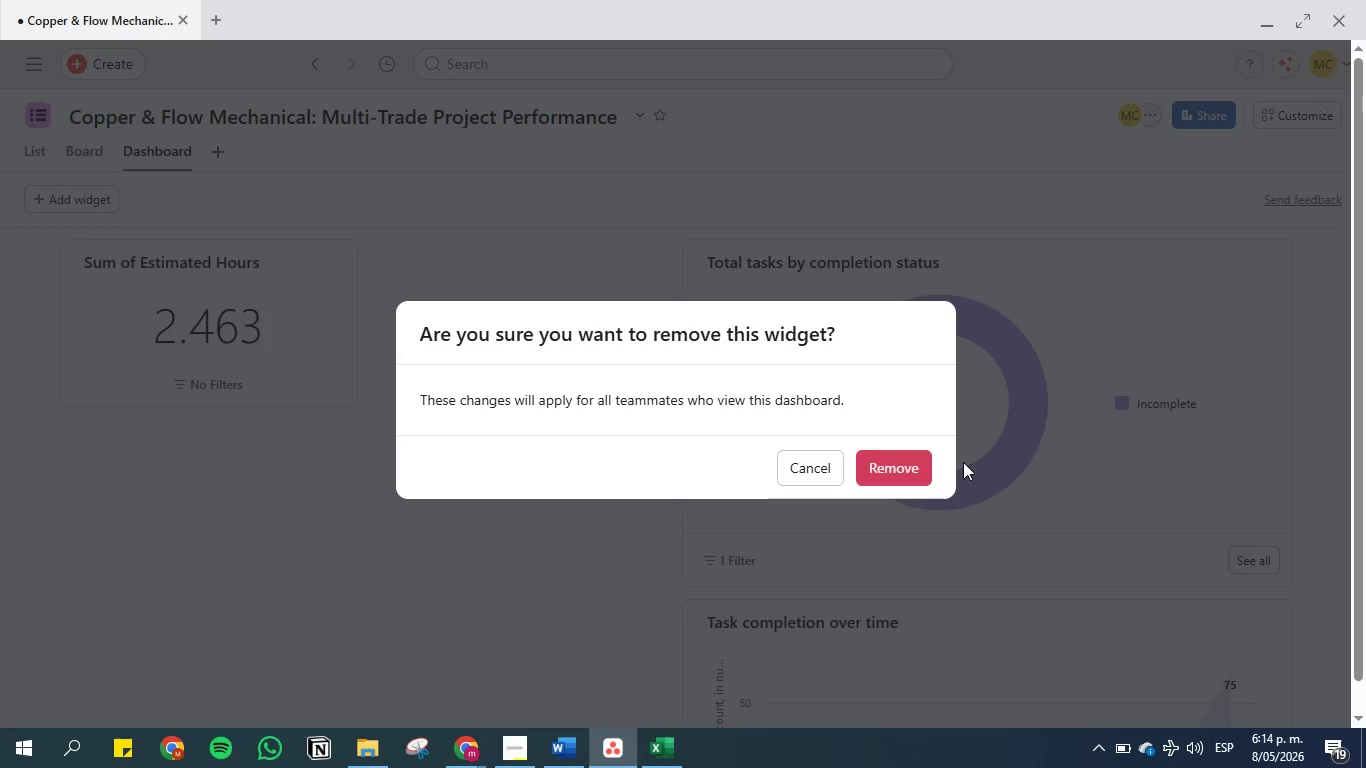 
left_click([906, 462])
 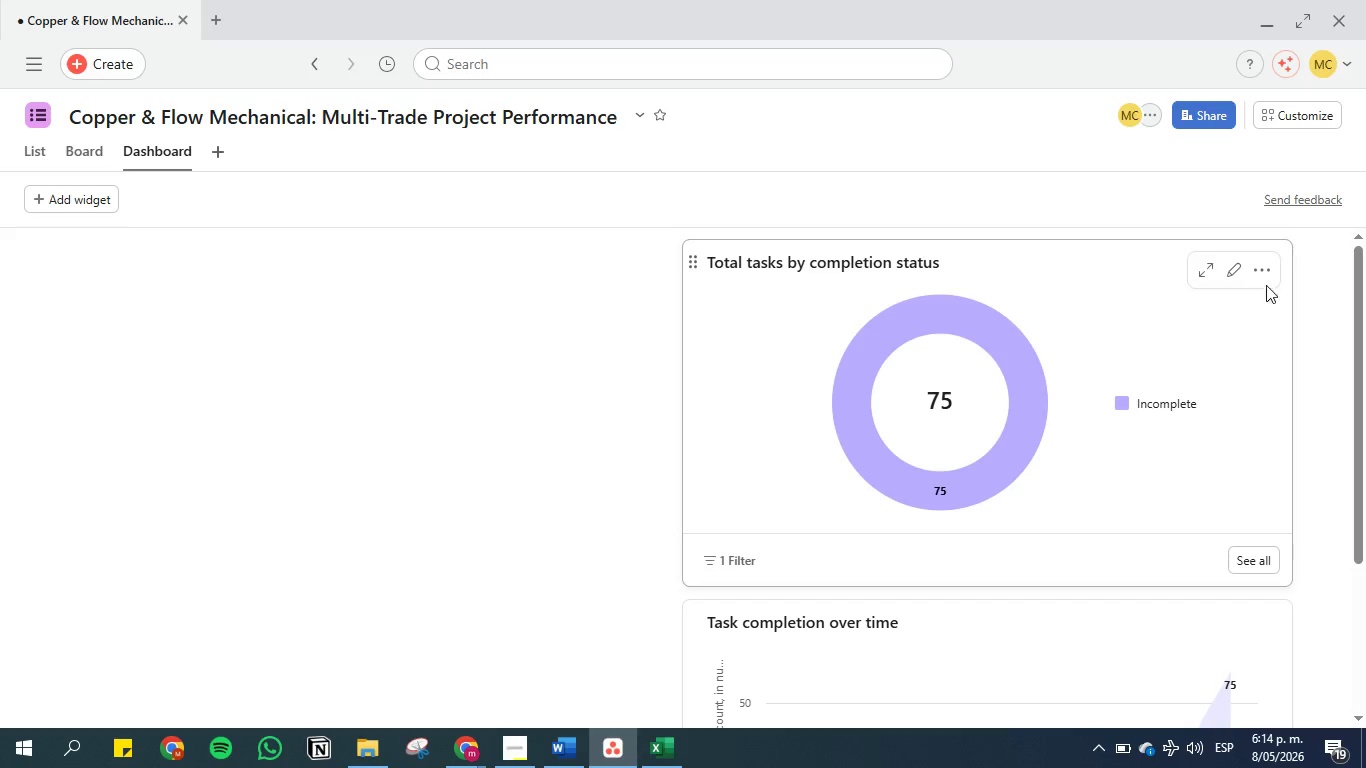 
left_click([1262, 270])
 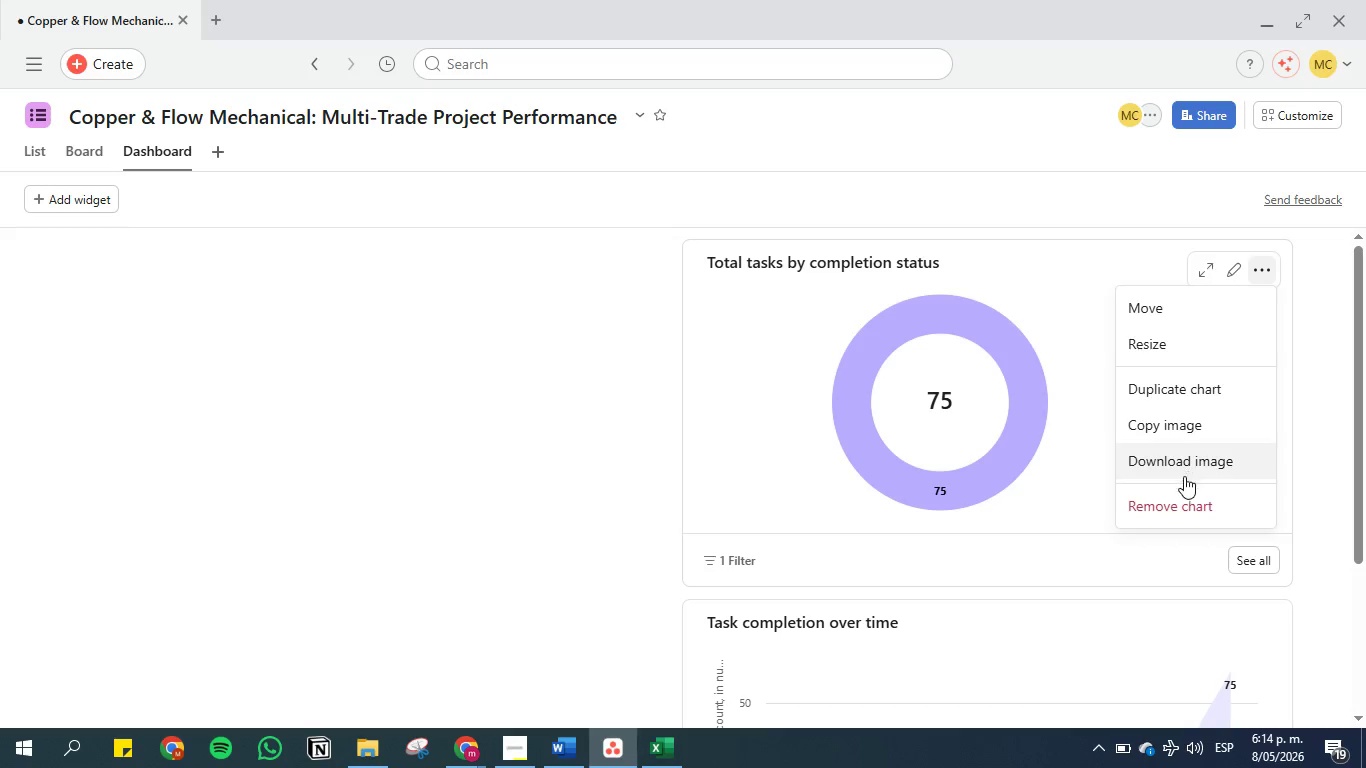 
left_click([1170, 507])
 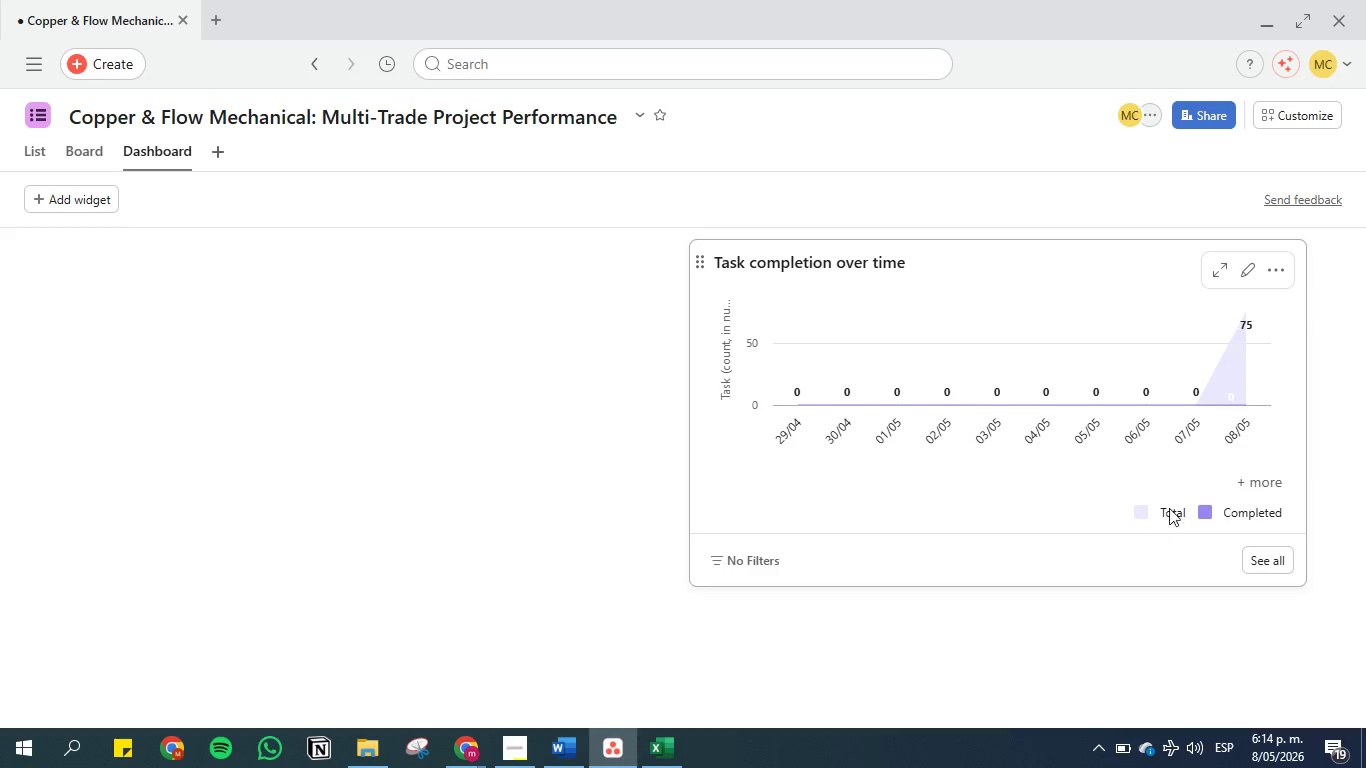 
left_click([1281, 271])
 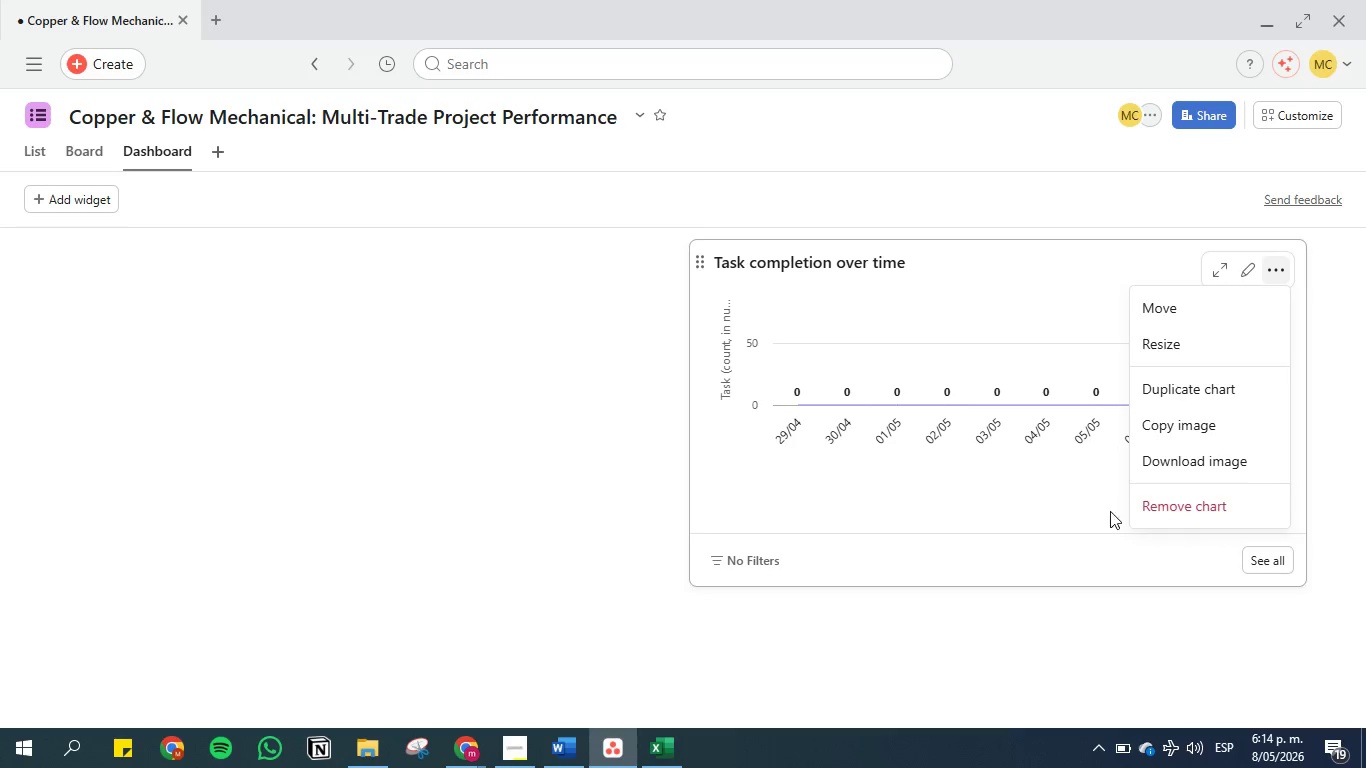 
left_click([1179, 506])
 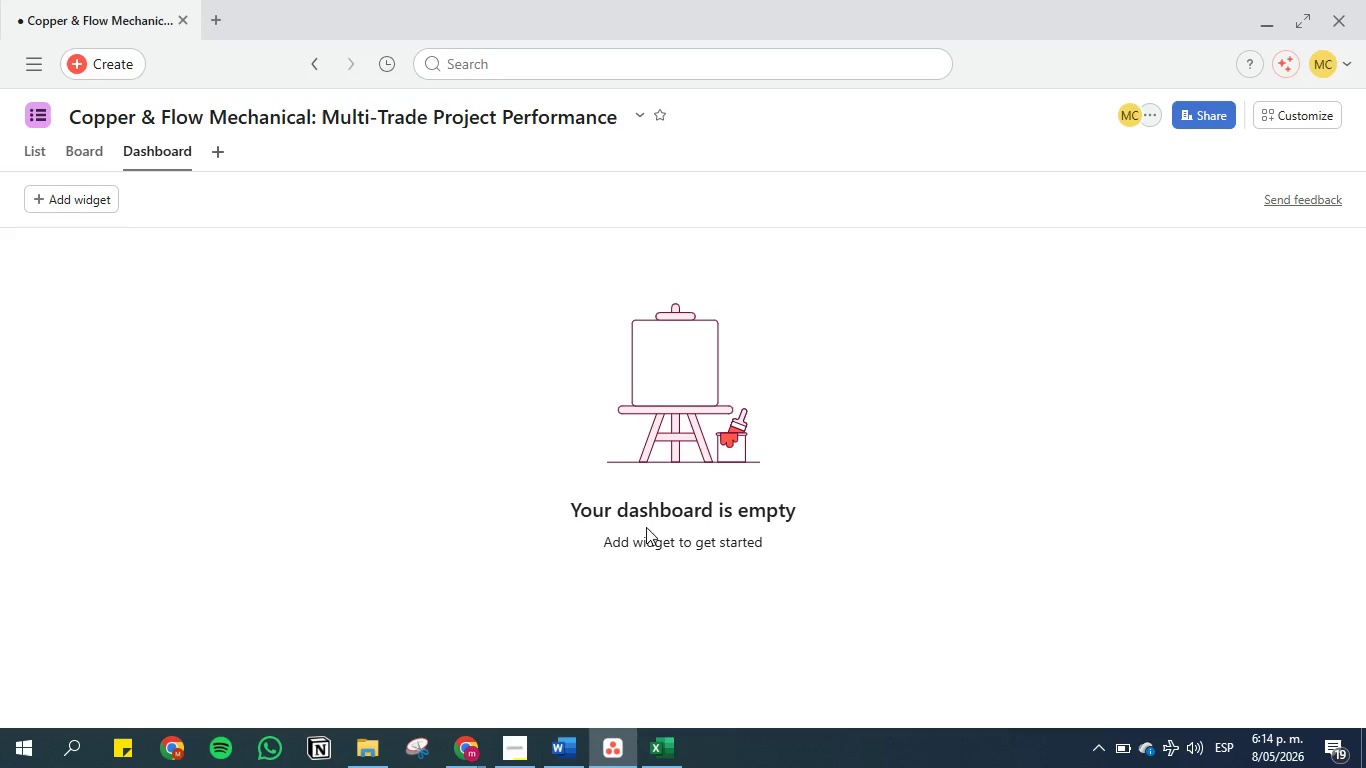 
left_click([563, 755])
 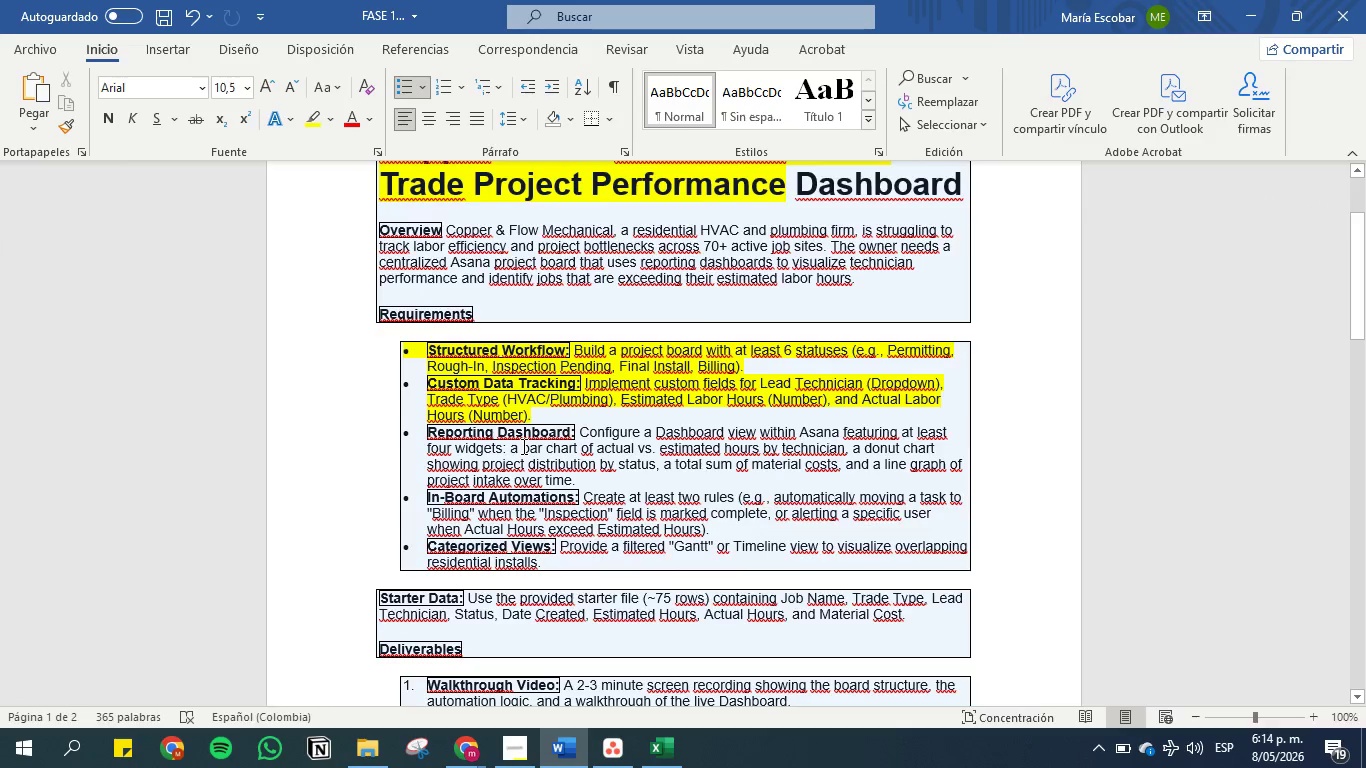 
wait(10.08)
 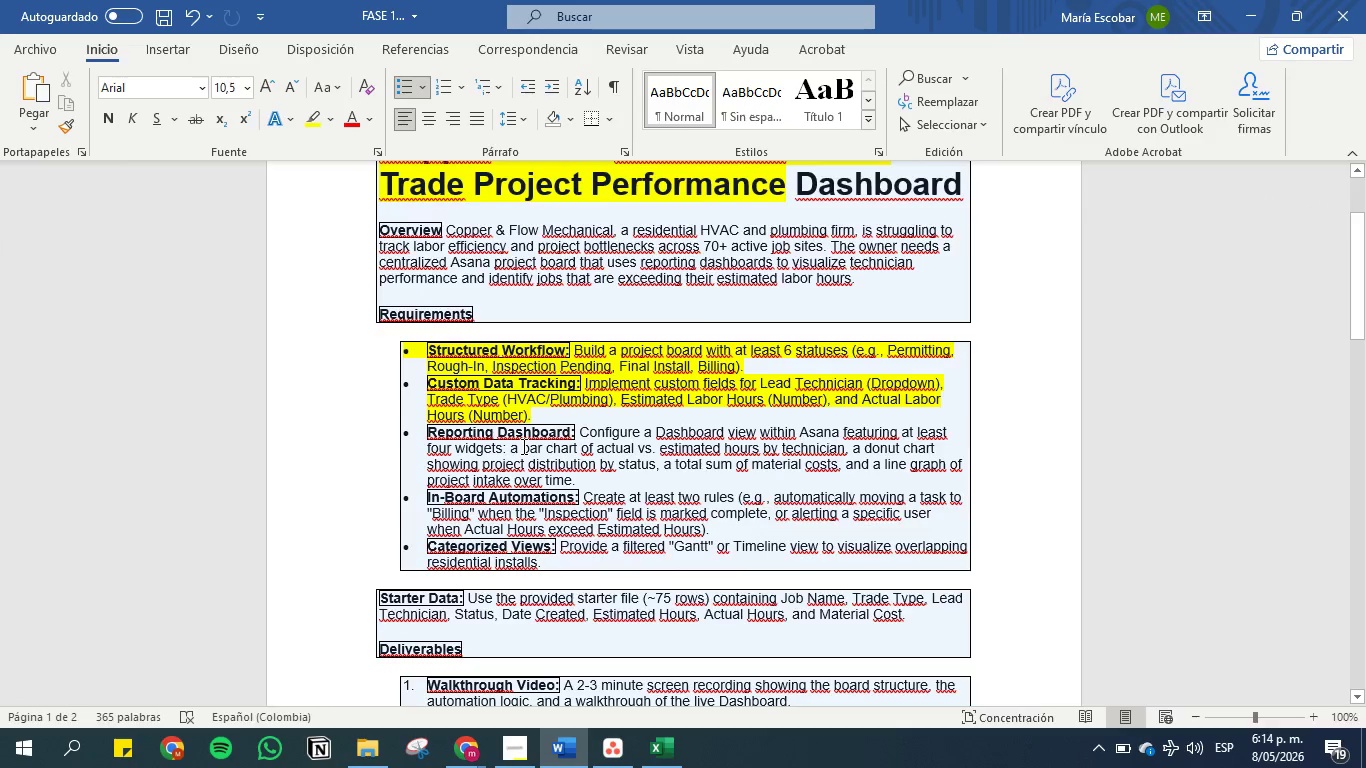 
left_click_drag(start_coordinate=[598, 445], to_coordinate=[823, 449])
 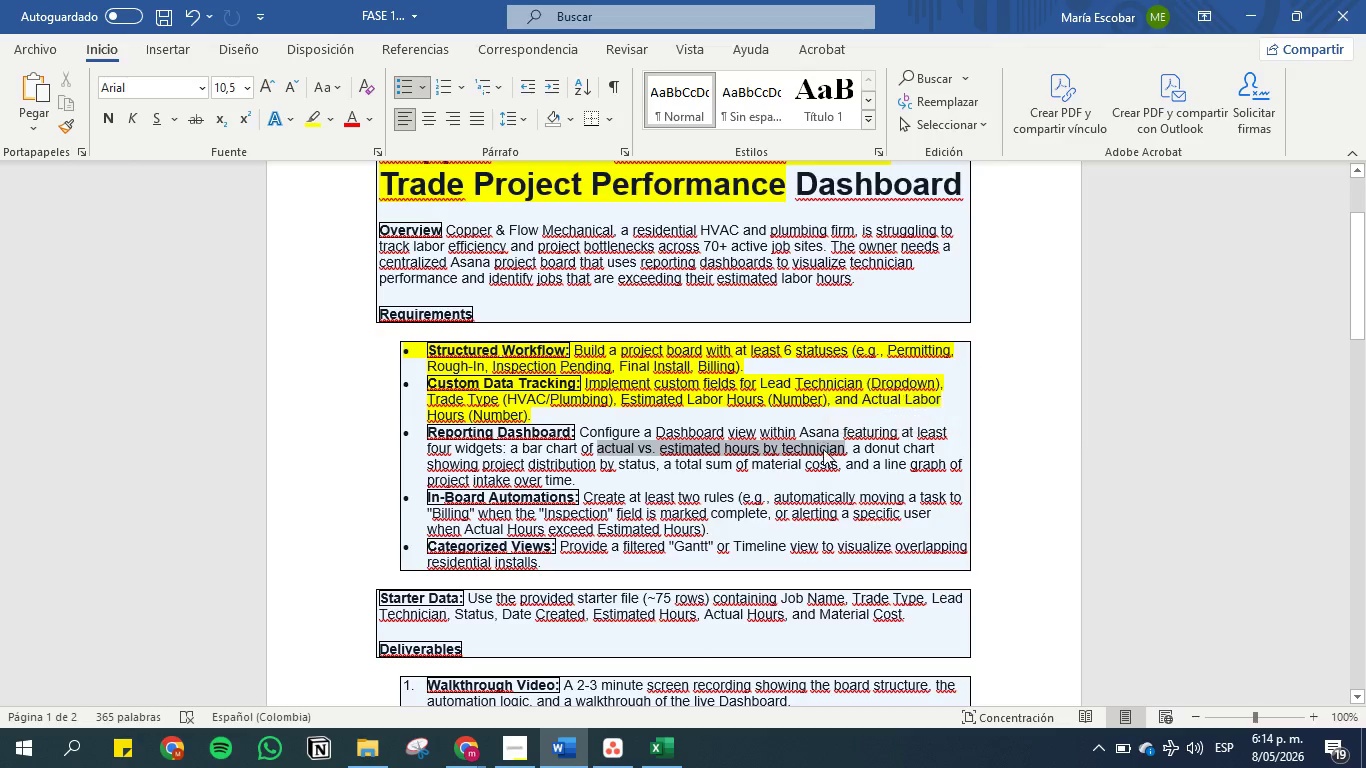 
key(Control+C)
 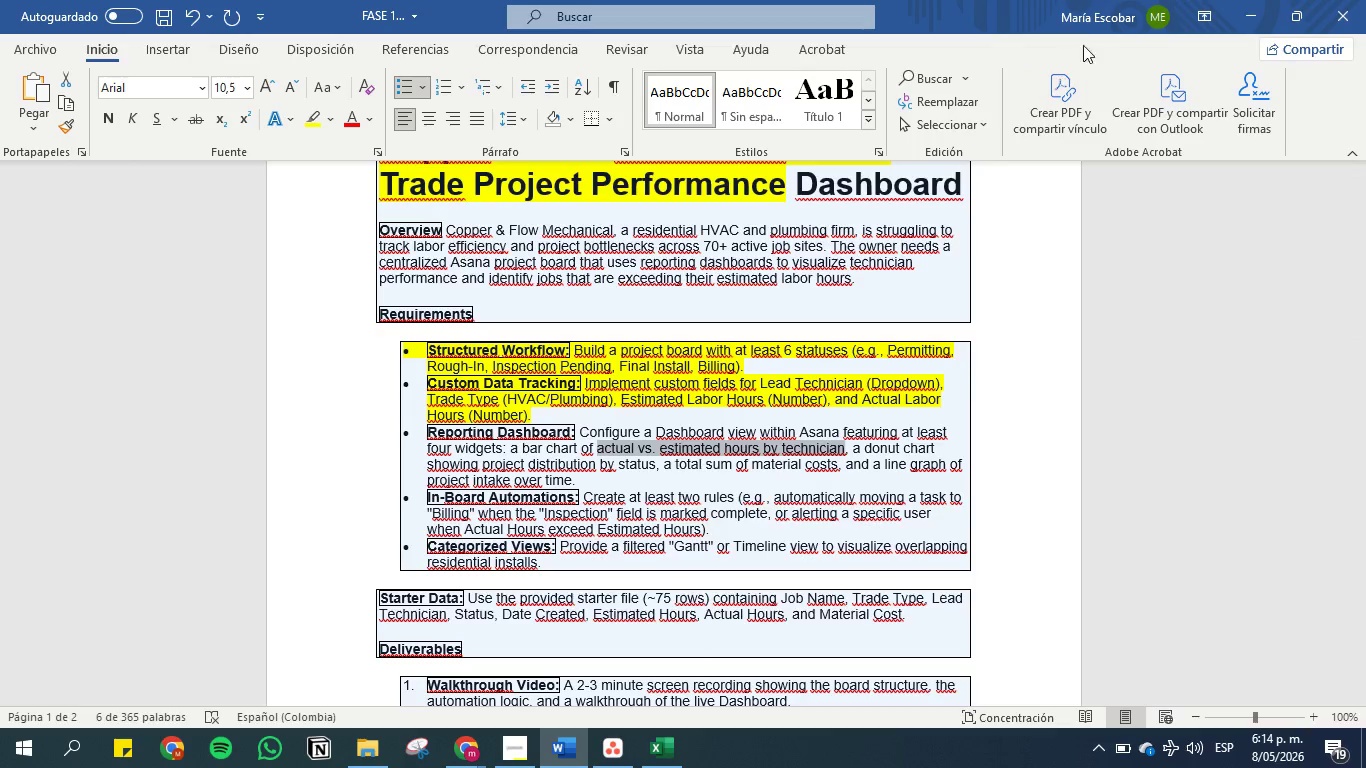 
left_click([1243, 12])
 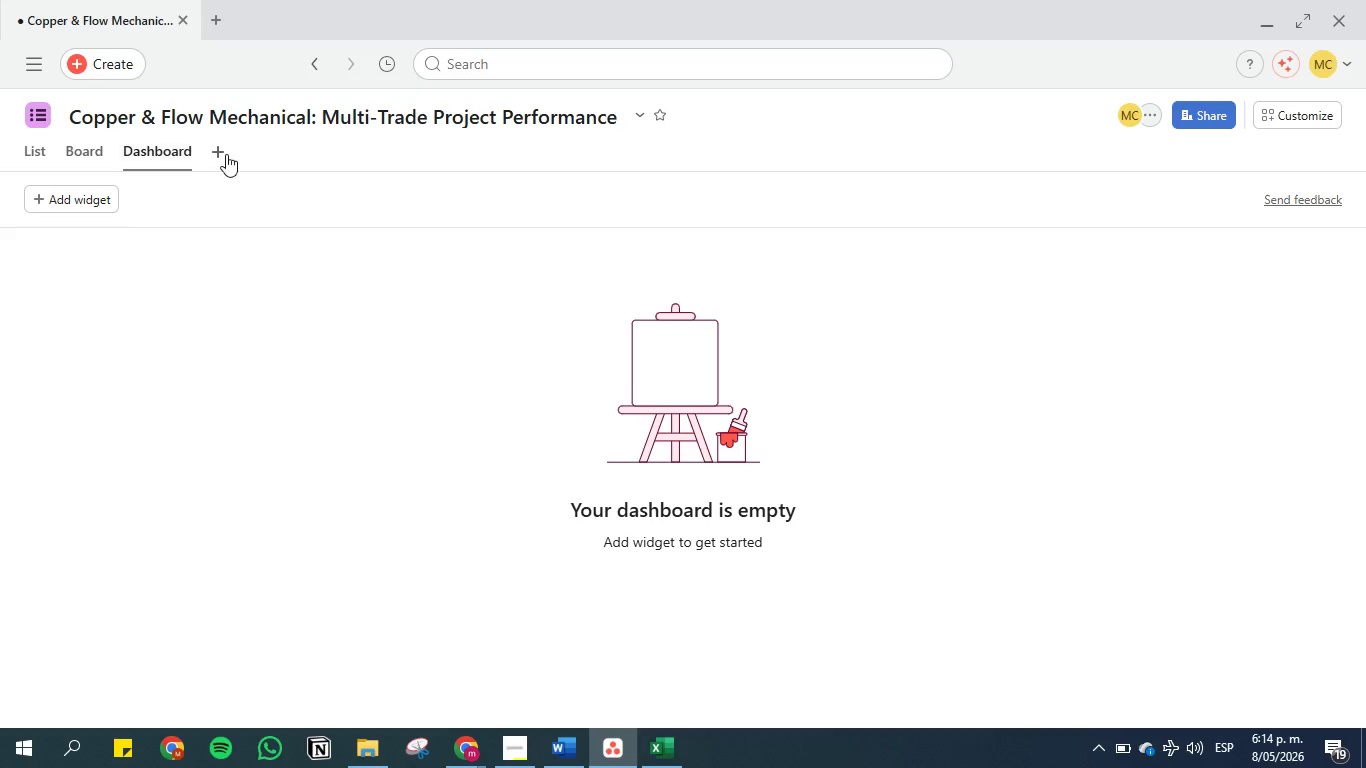 
left_click([80, 199])
 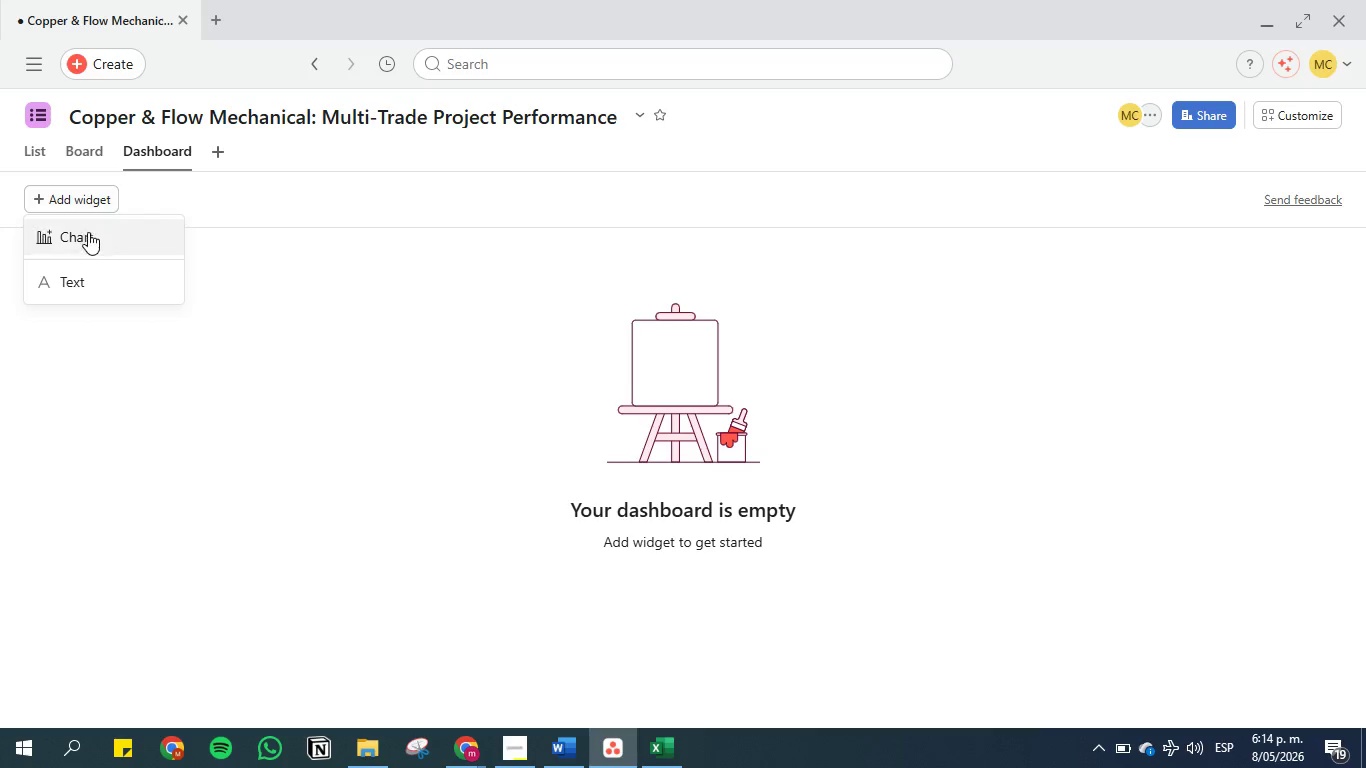 
left_click([88, 238])
 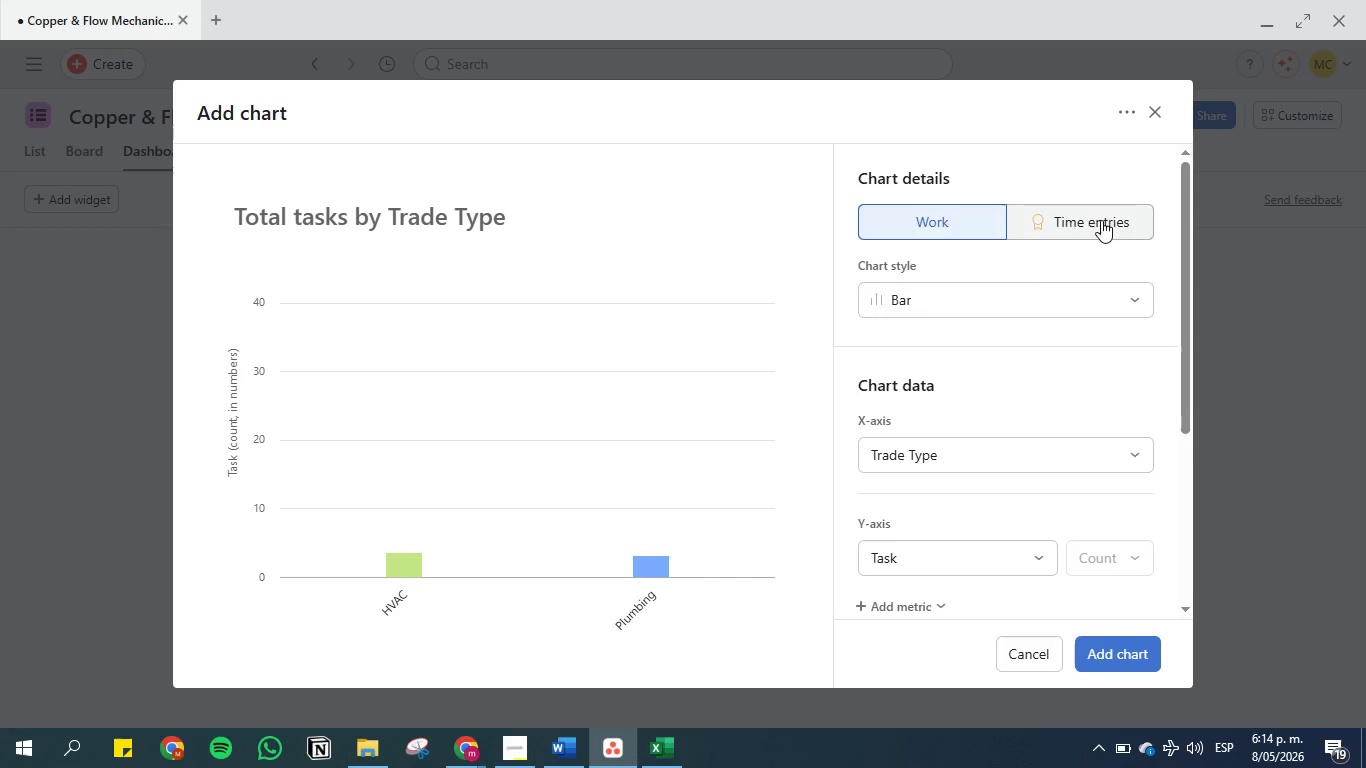 
left_click([964, 289])
 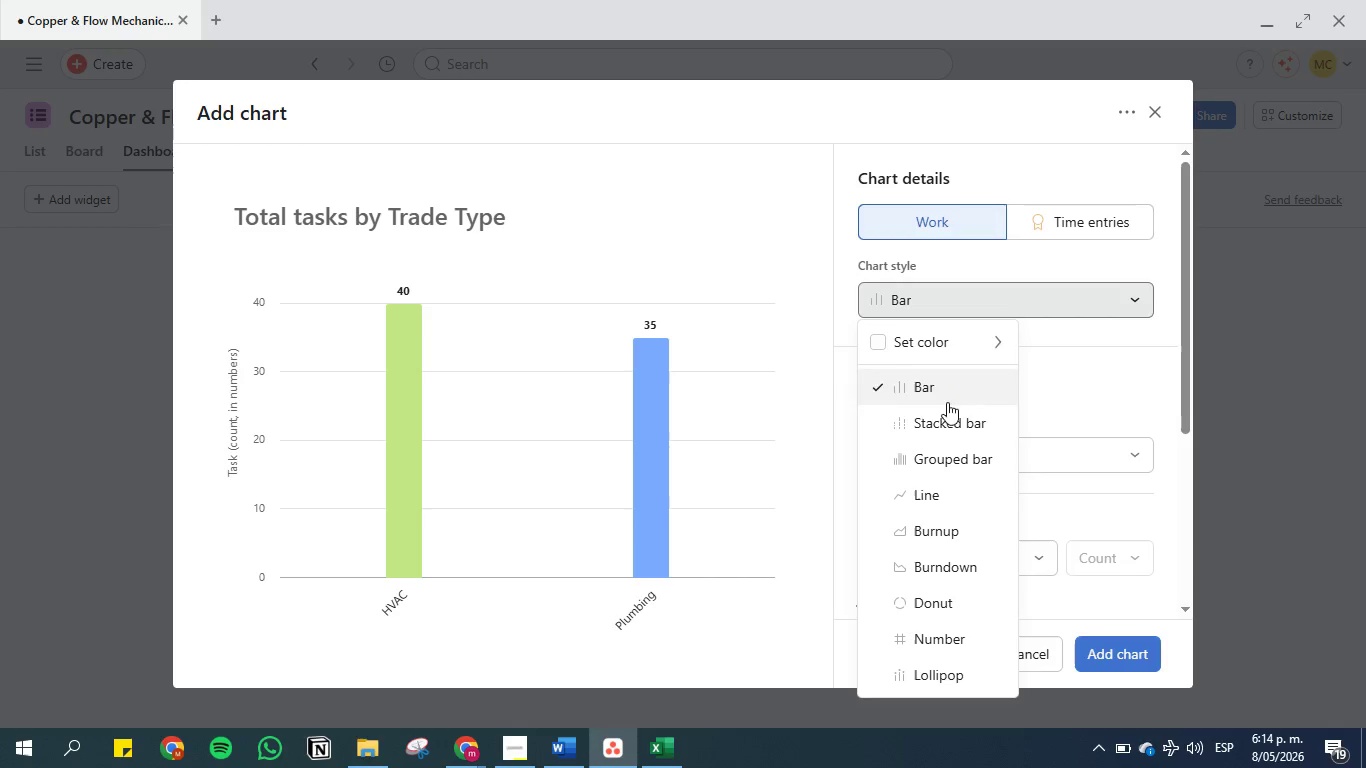 
left_click([945, 424])
 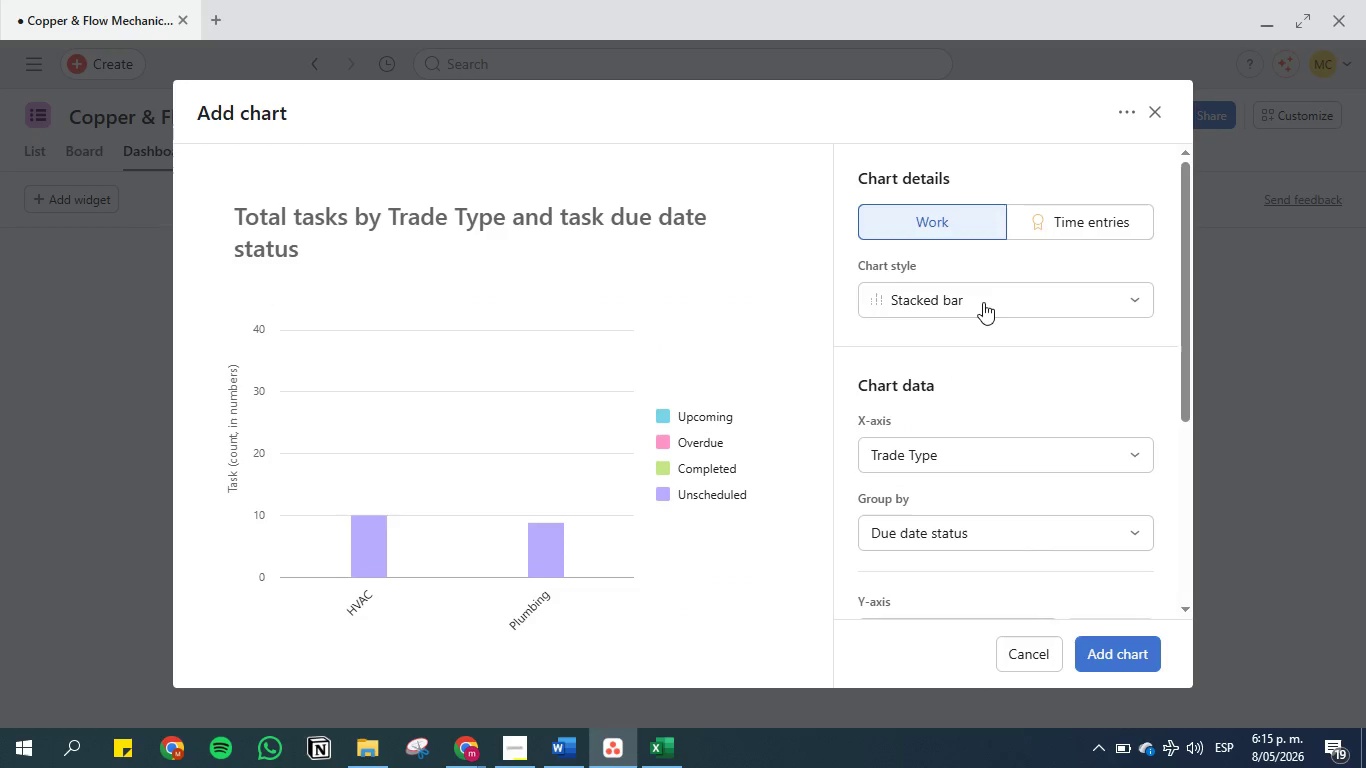 
scroll: coordinate [982, 316], scroll_direction: down, amount: 1.0
 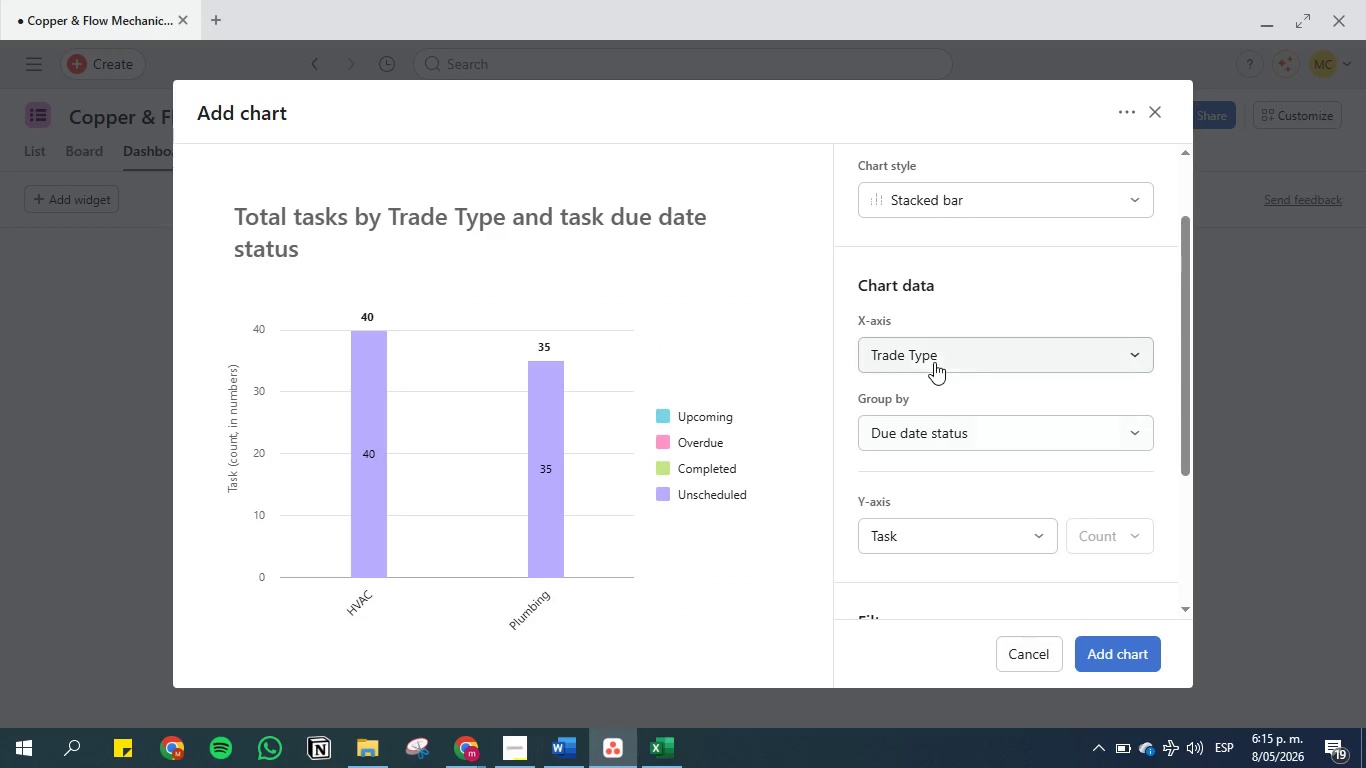 
mouse_move([981, 559])
 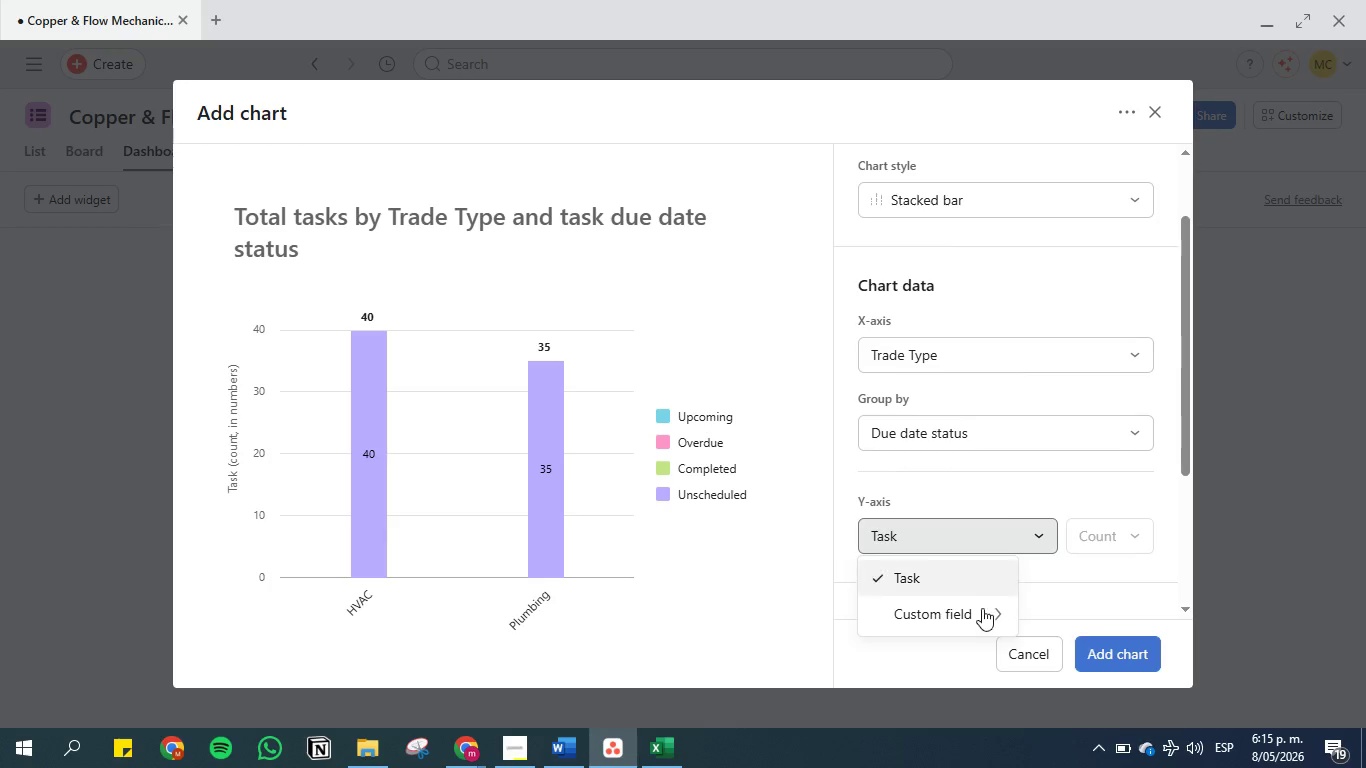 
mouse_move([984, 579])
 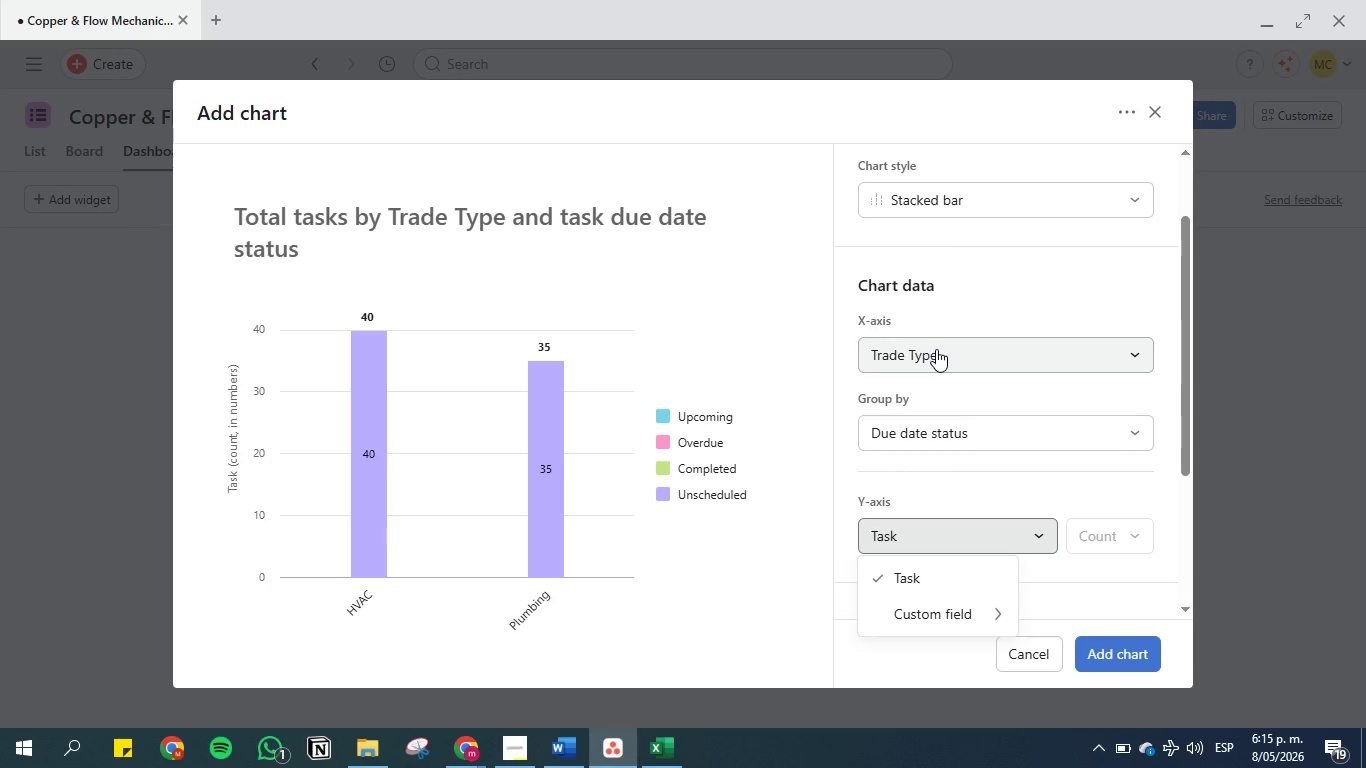 
wait(8.96)
 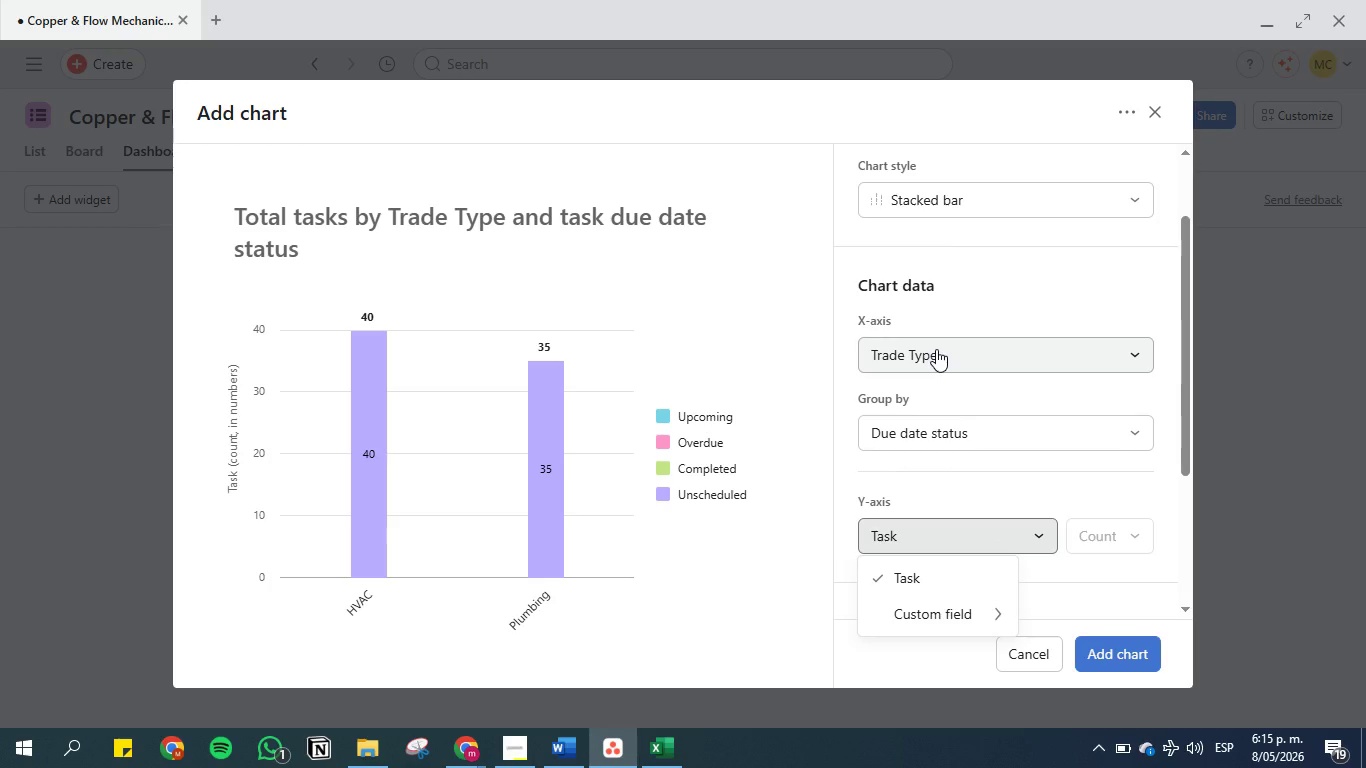 
scroll: coordinate [851, 225], scroll_direction: up, amount: 4.0
 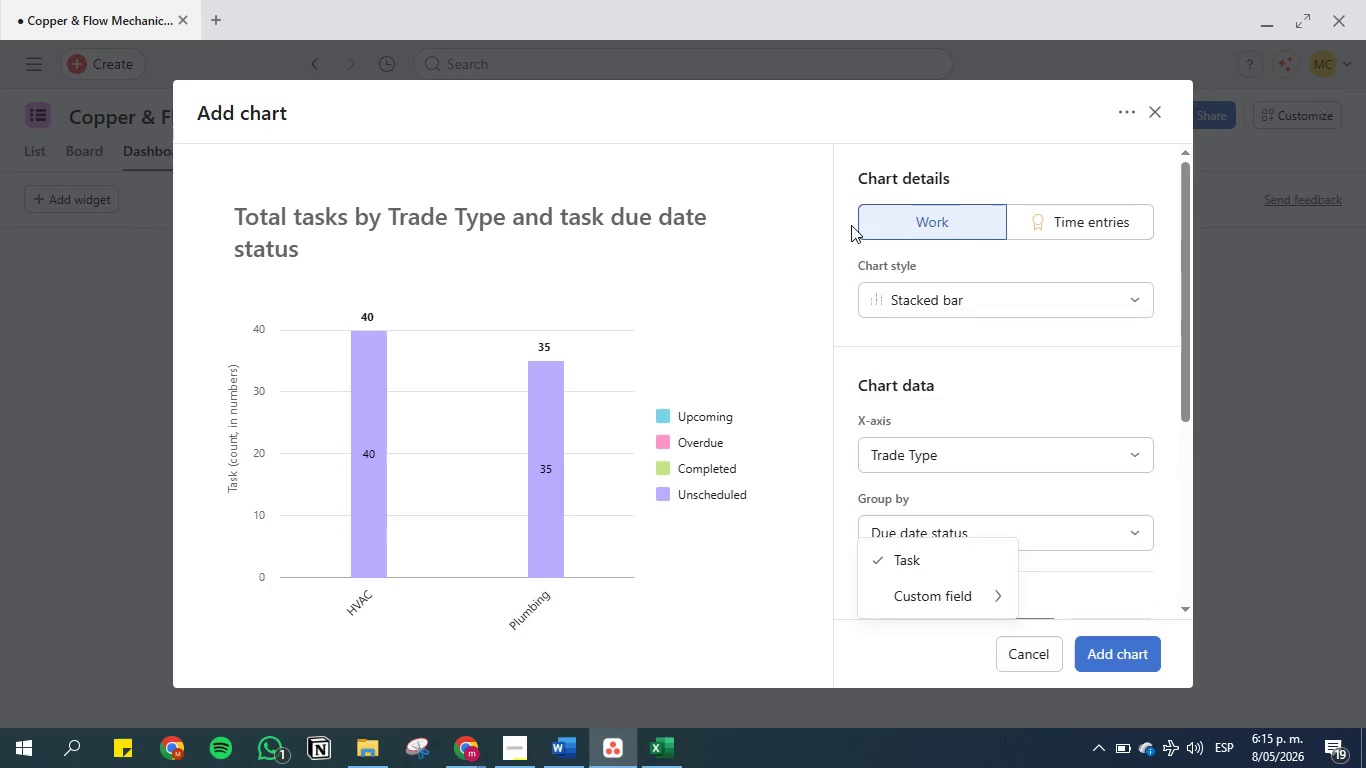 
scroll: coordinate [851, 225], scroll_direction: down, amount: 1.0
 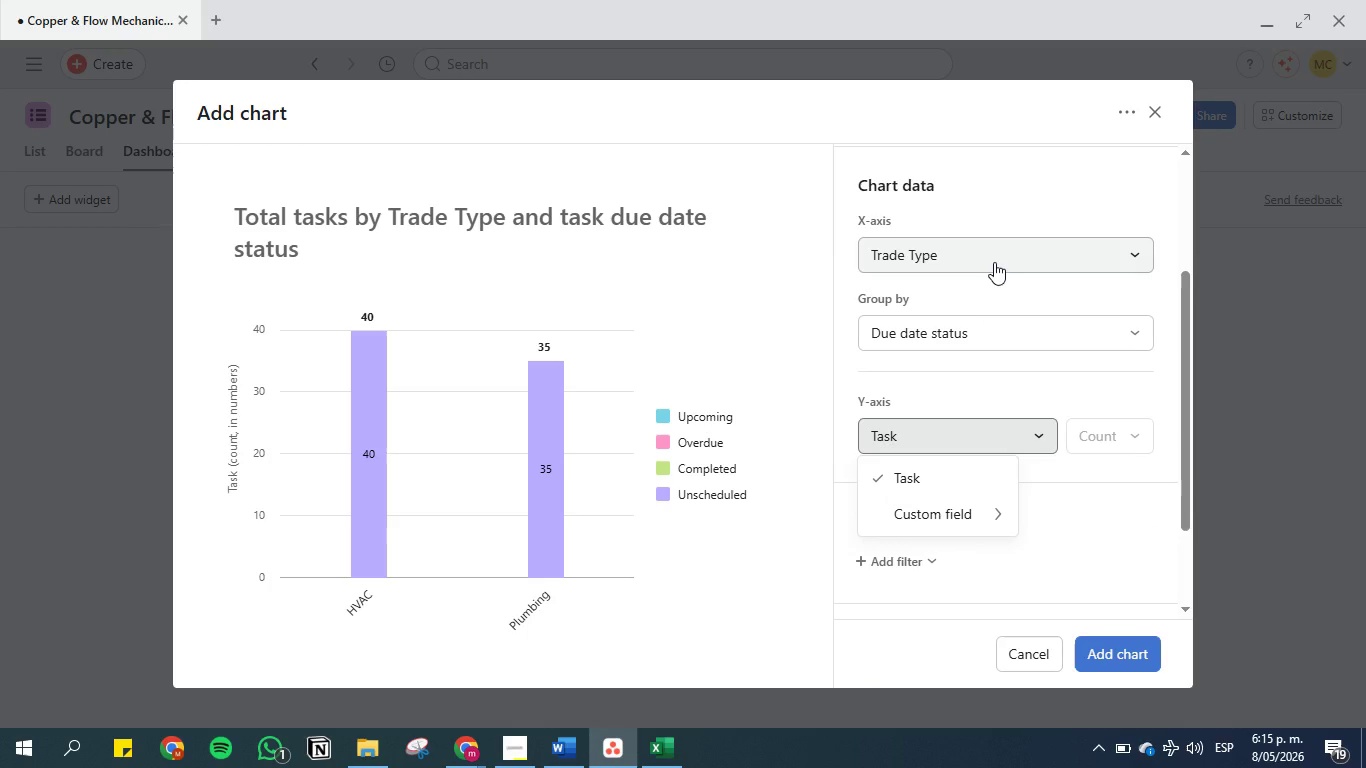 
left_click([994, 262])
 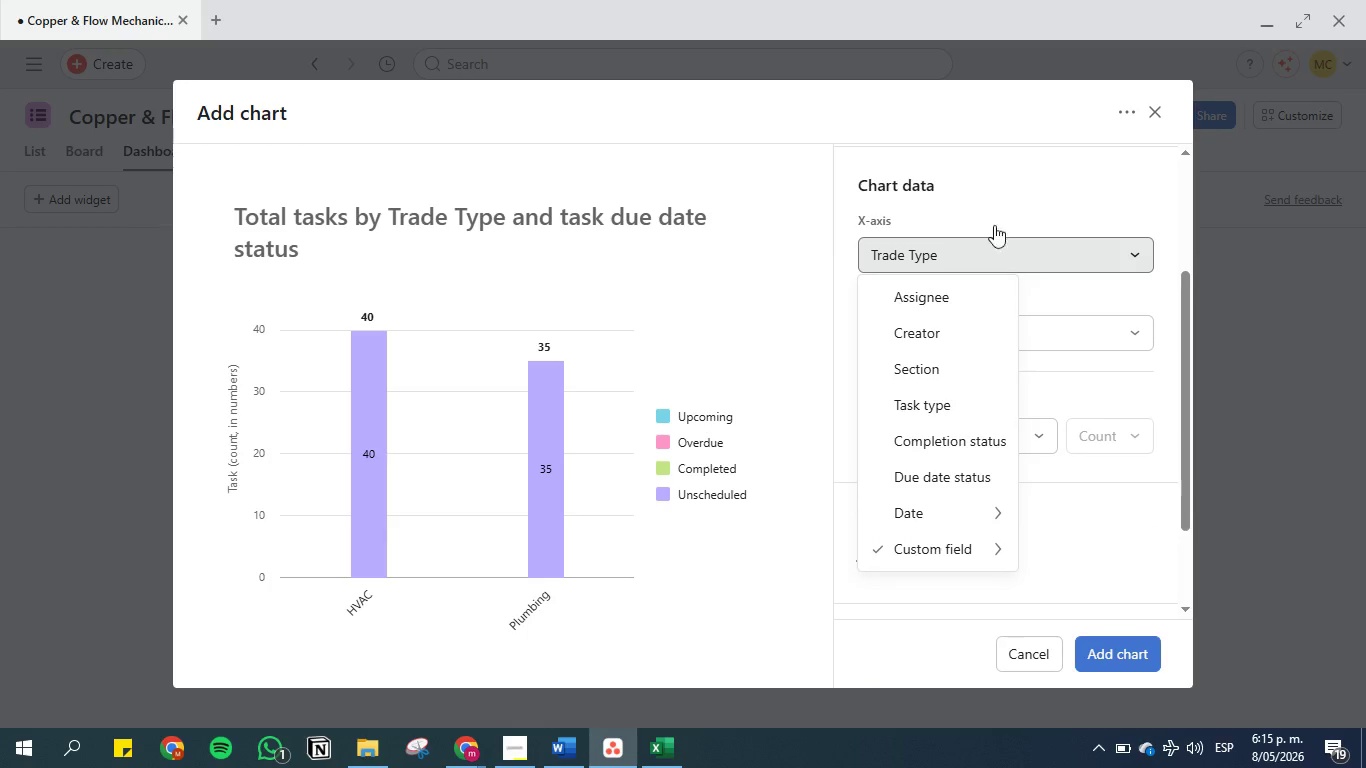 
left_click([994, 204])
 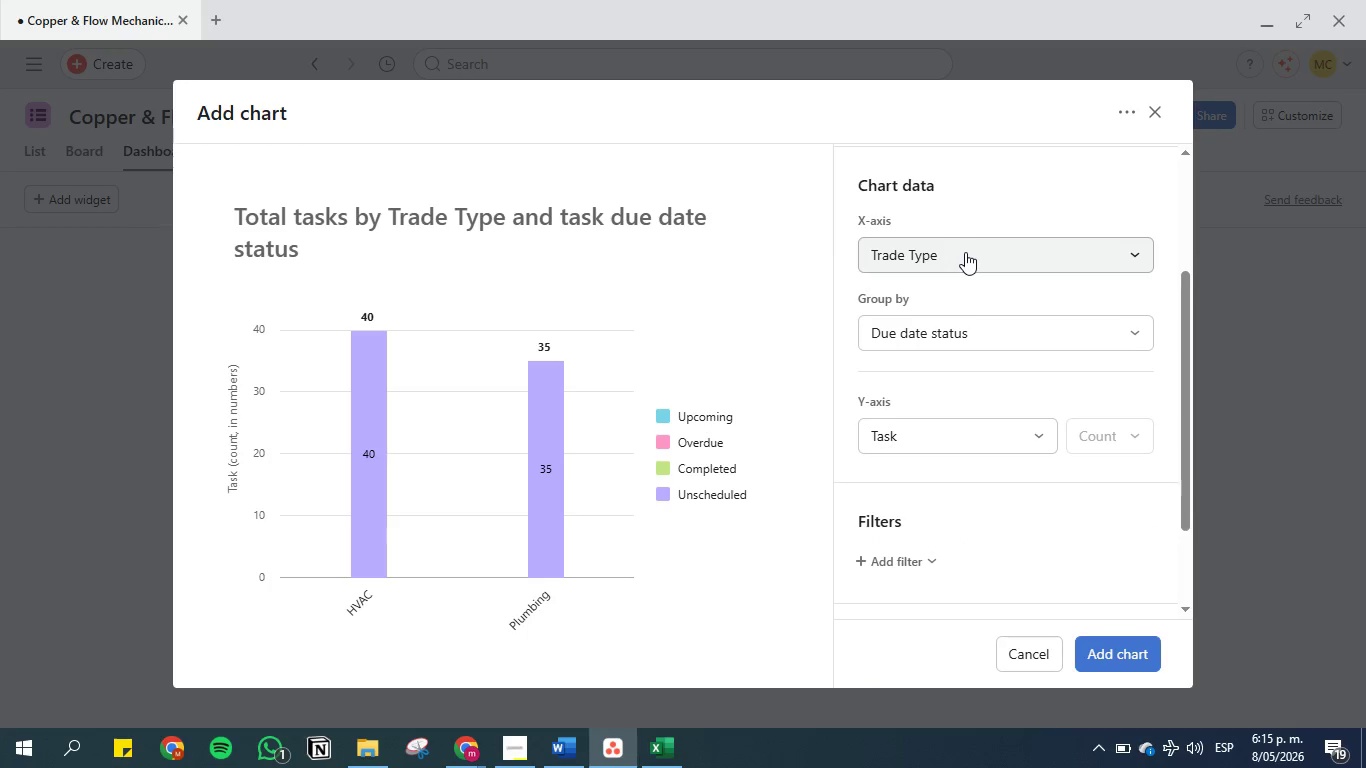 
left_click([965, 252])
 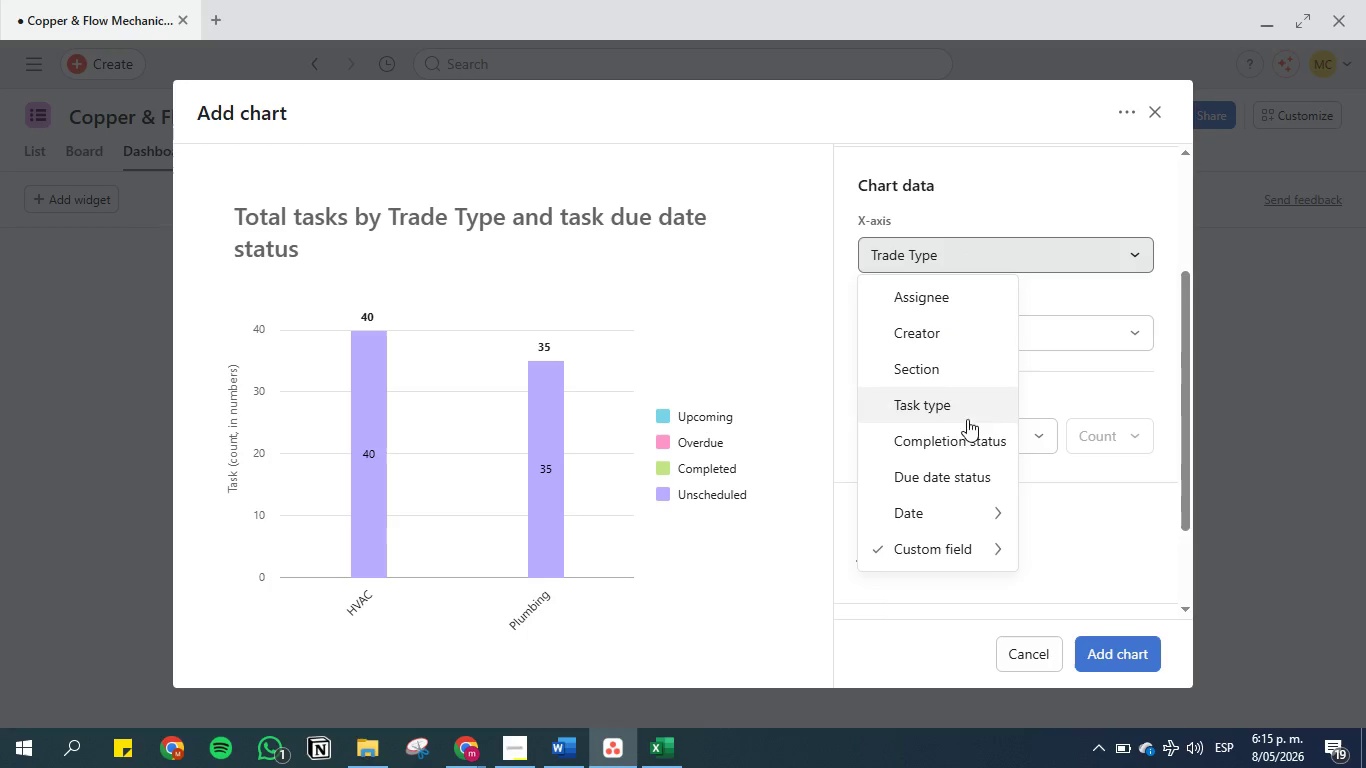 
scroll: coordinate [1089, 562], scroll_direction: down, amount: 5.0
 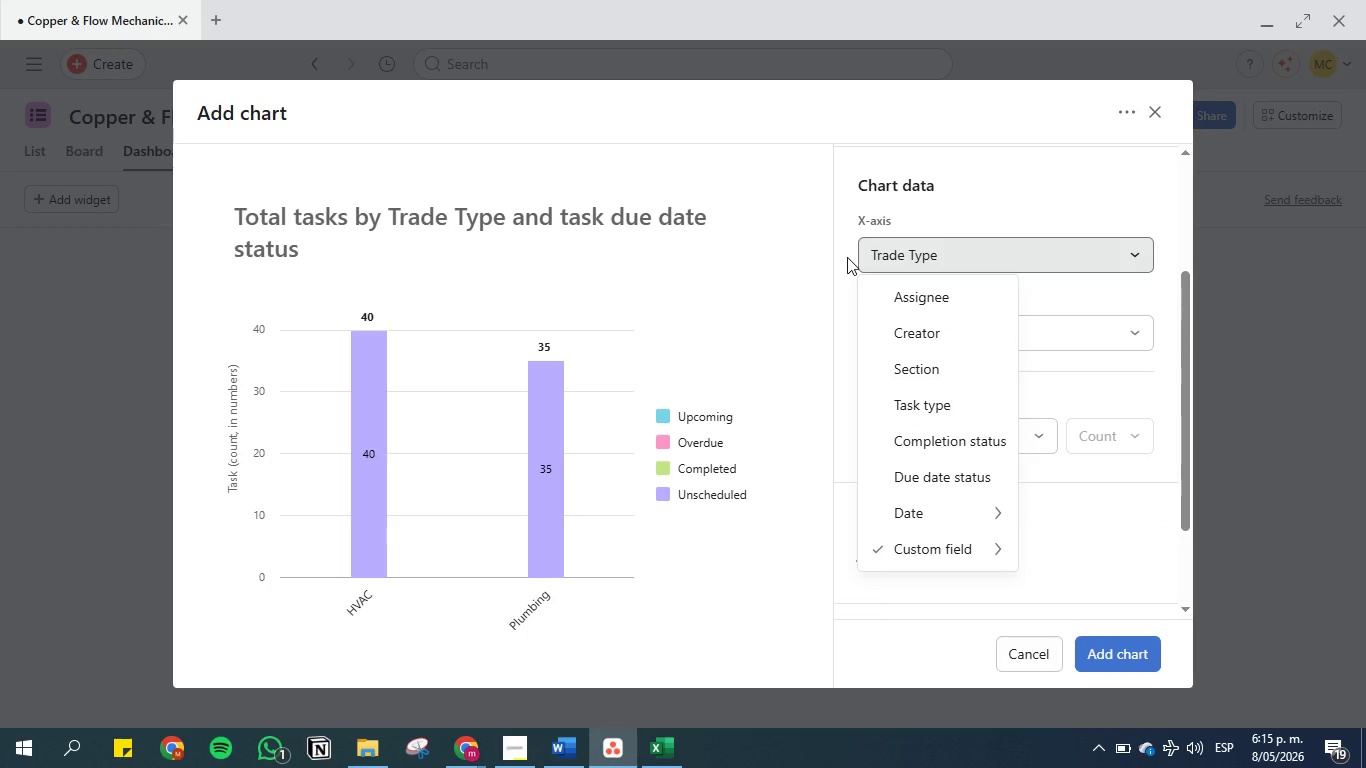 
wait(7.23)
 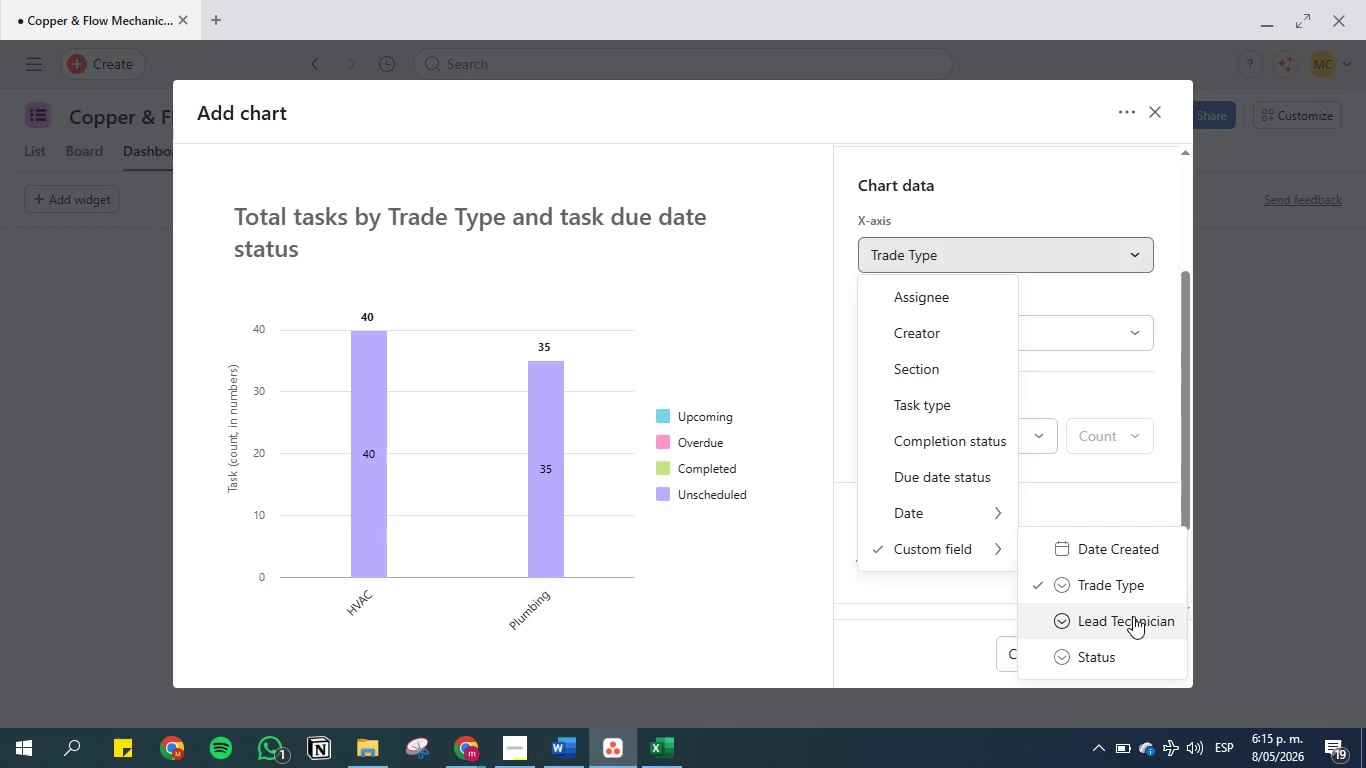 
left_click([847, 257])
 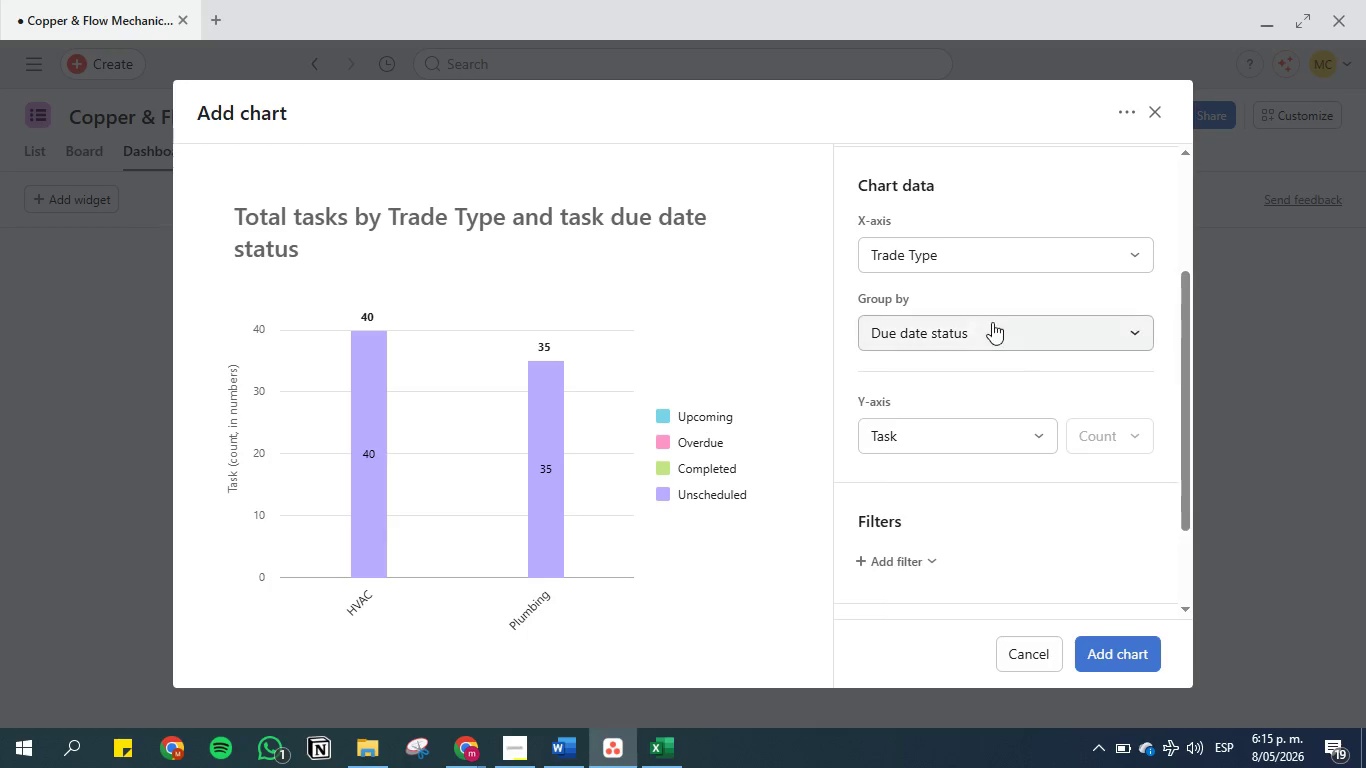 
left_click([950, 436])
 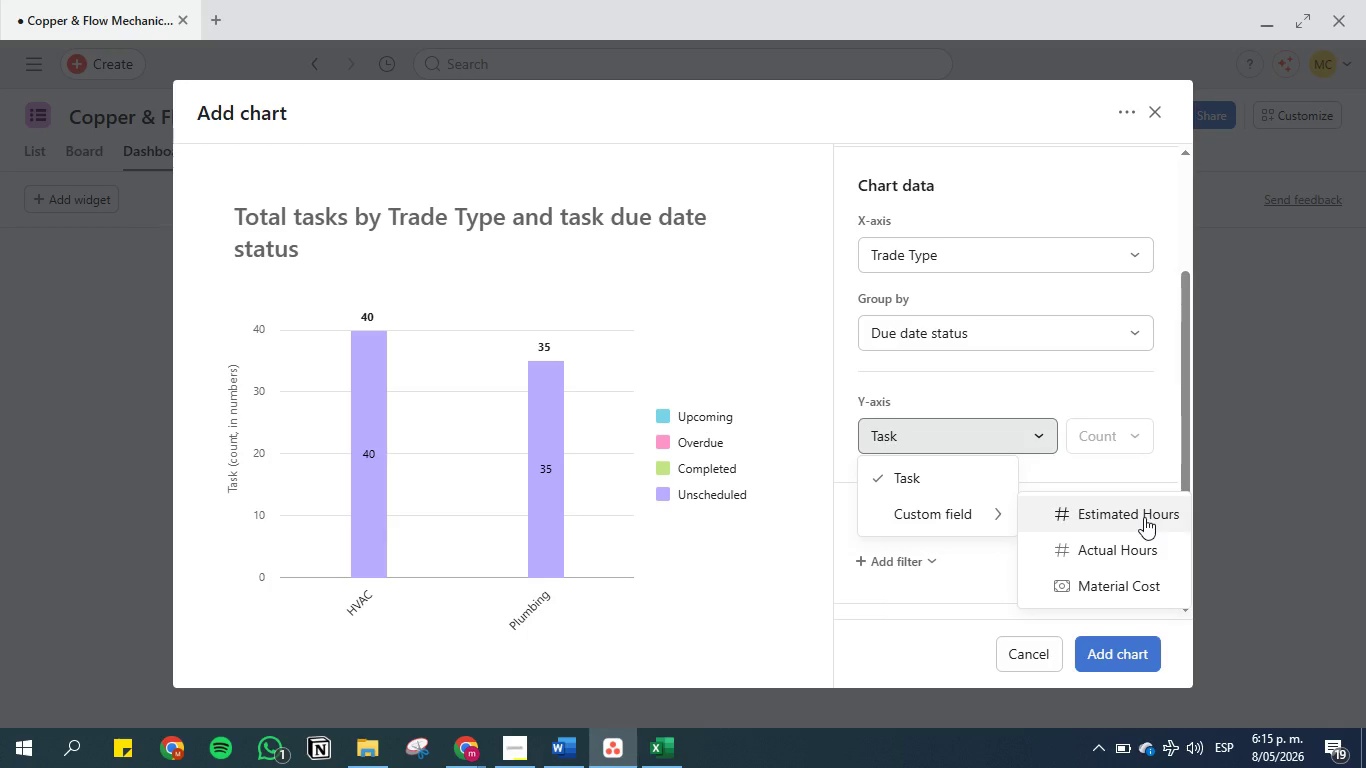 
wait(5.16)
 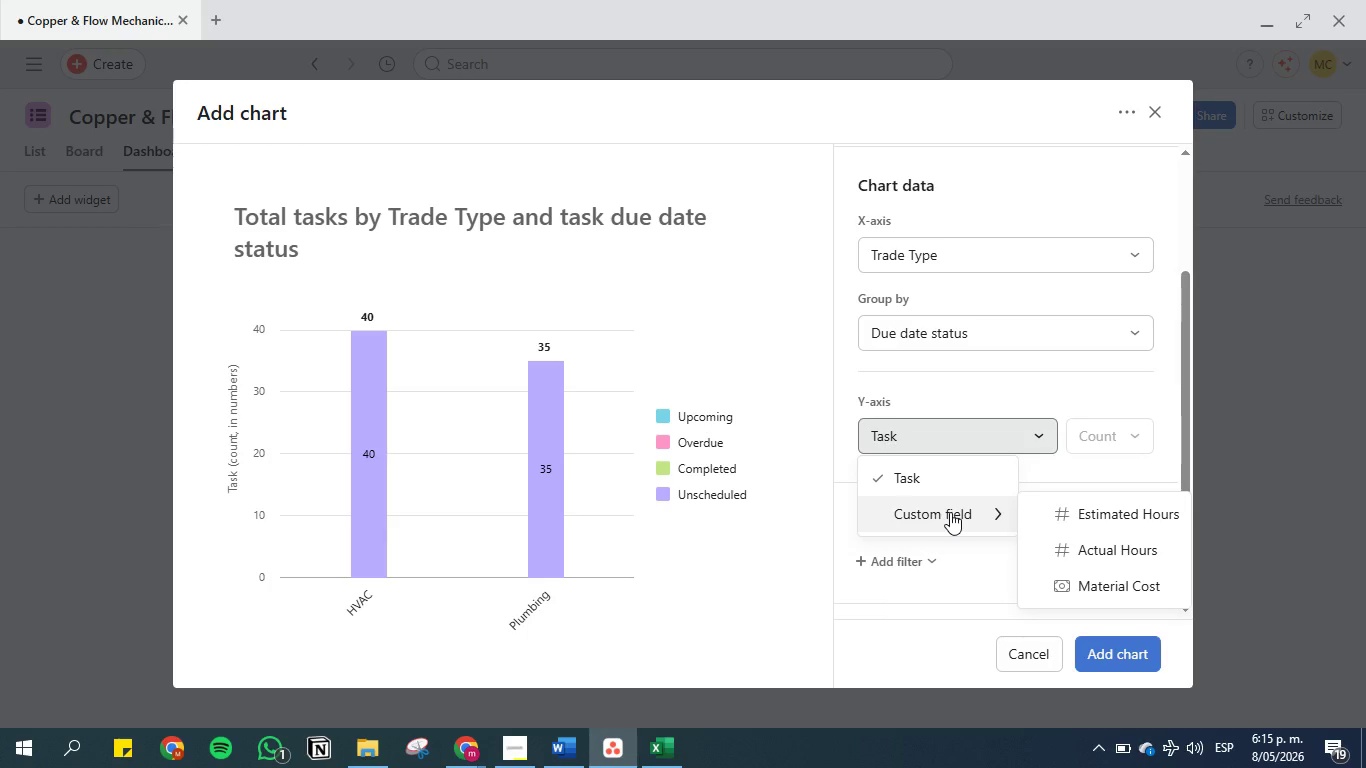 
left_click([1144, 517])
 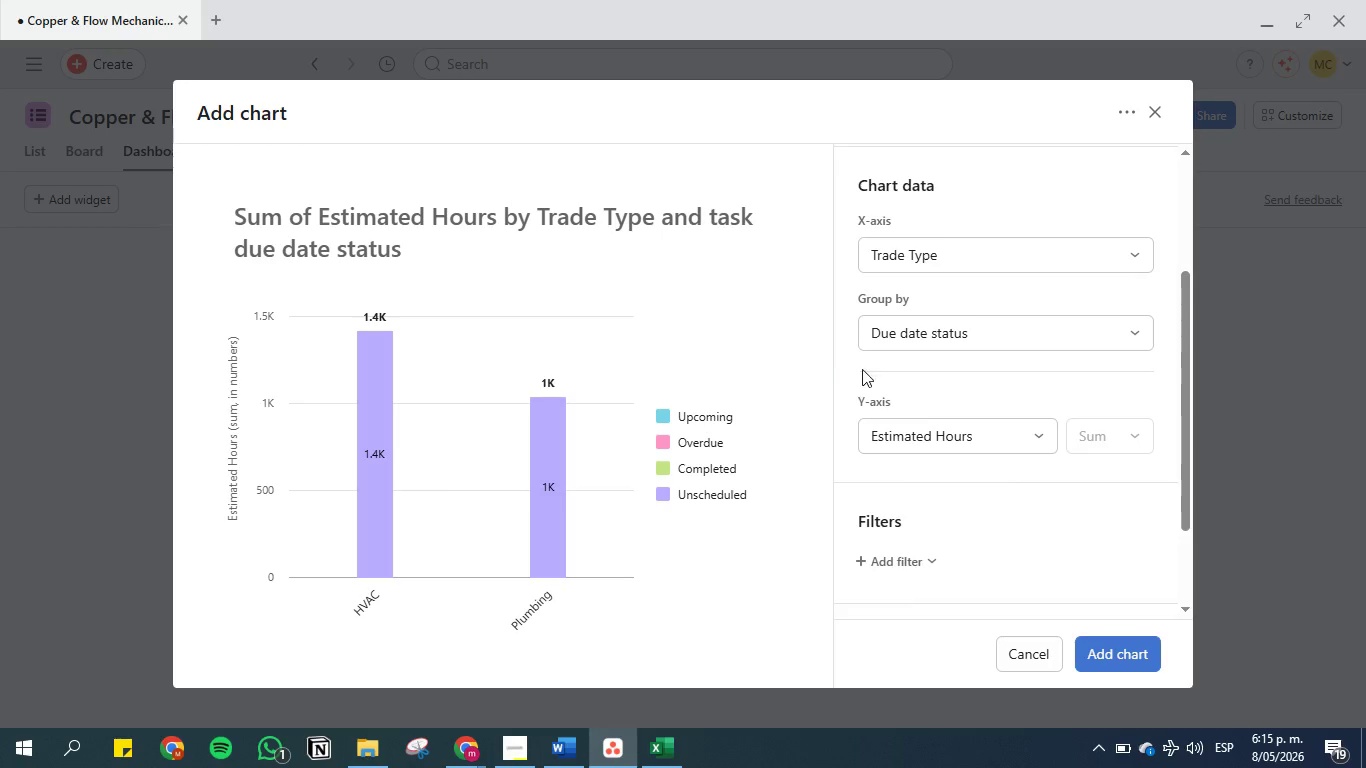 
wait(5.44)
 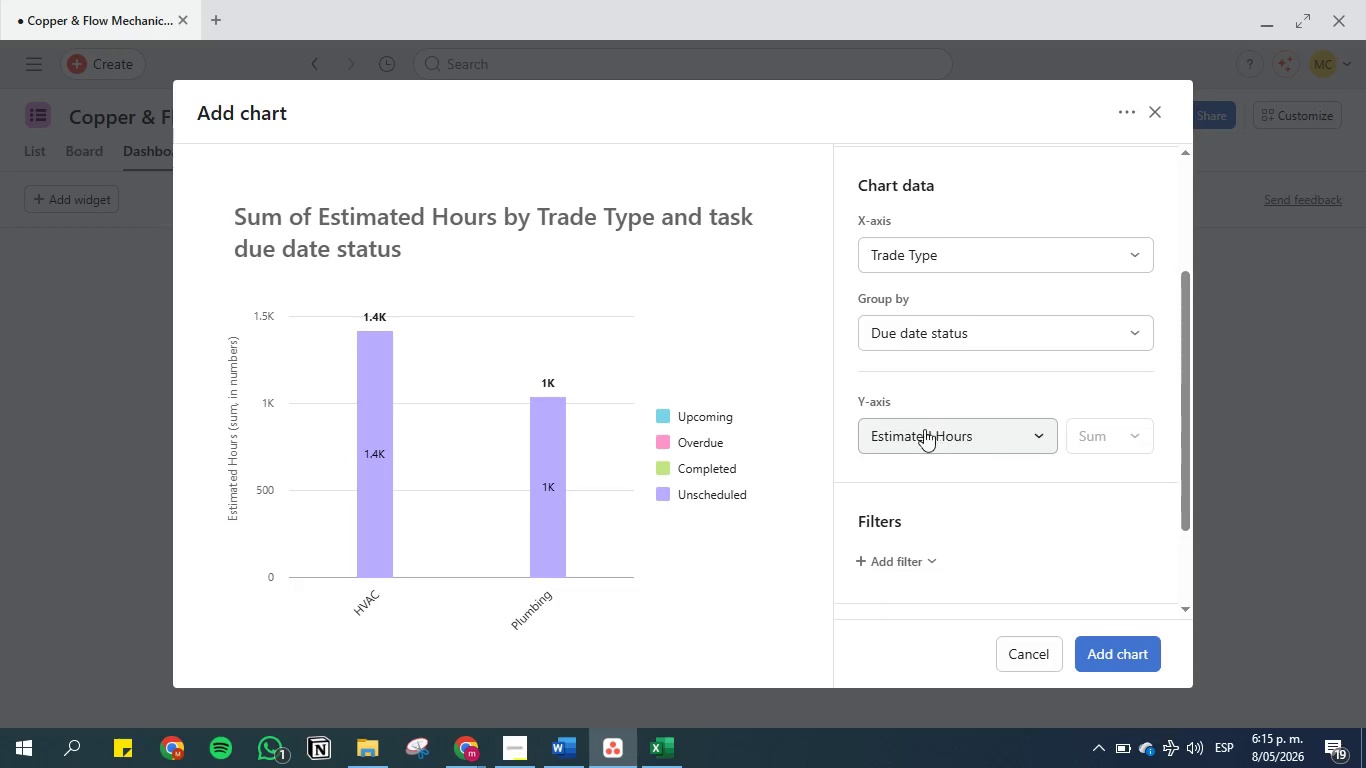 
left_click([911, 327])
 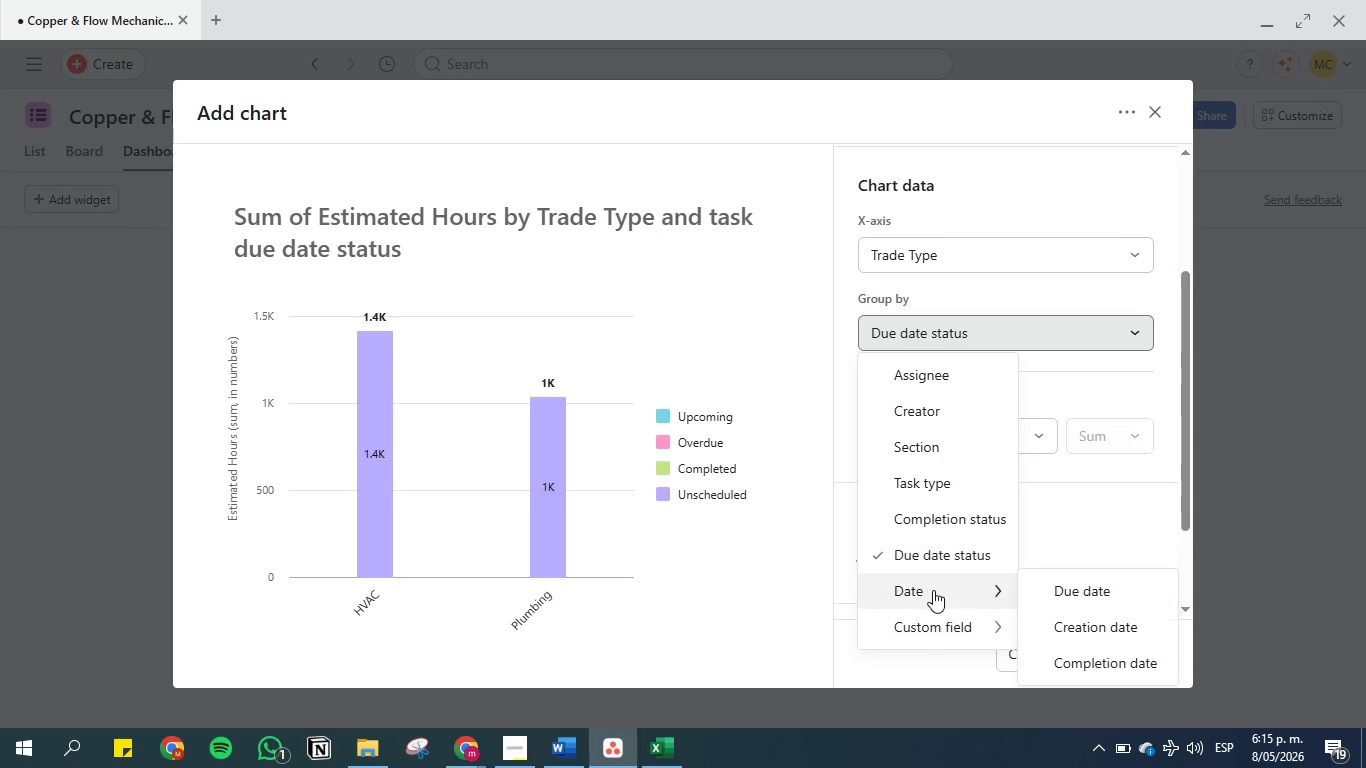 
mouse_move([960, 600])
 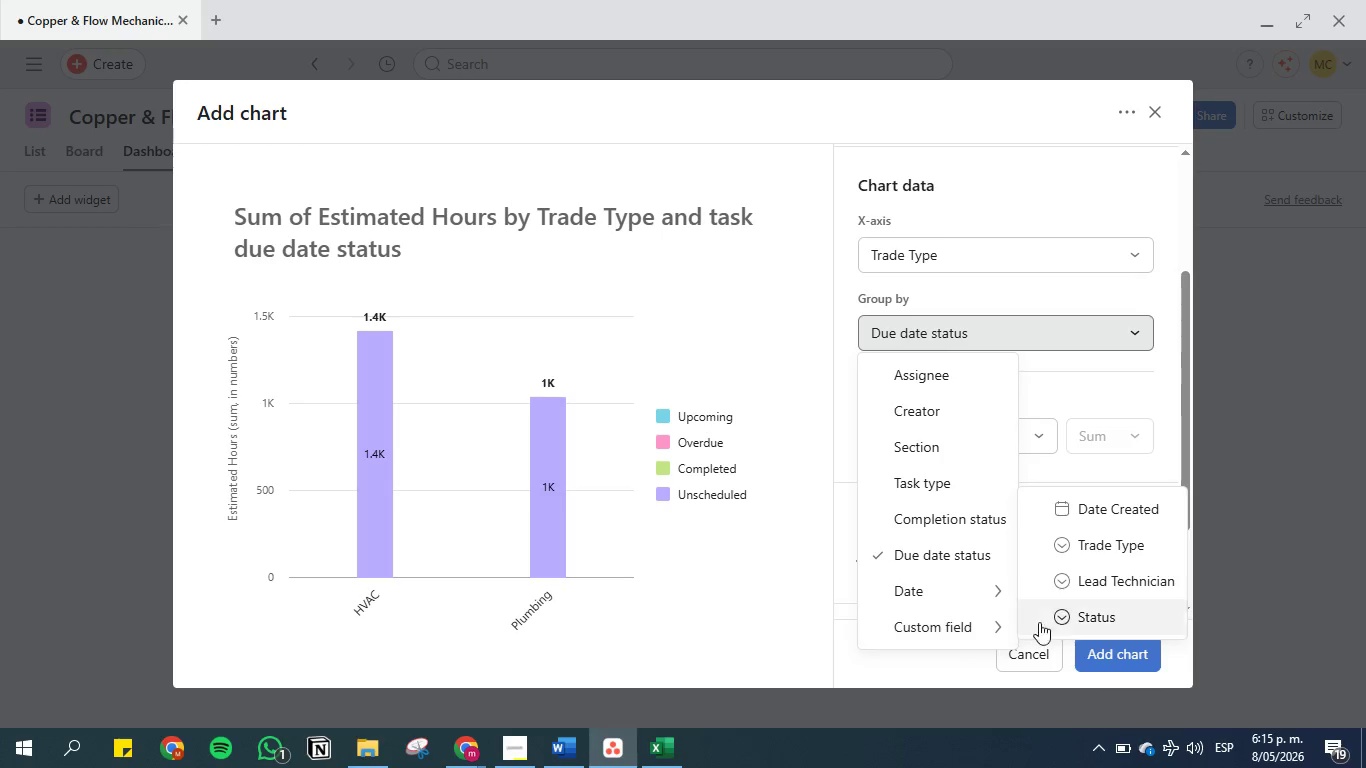 
left_click([1119, 583])
 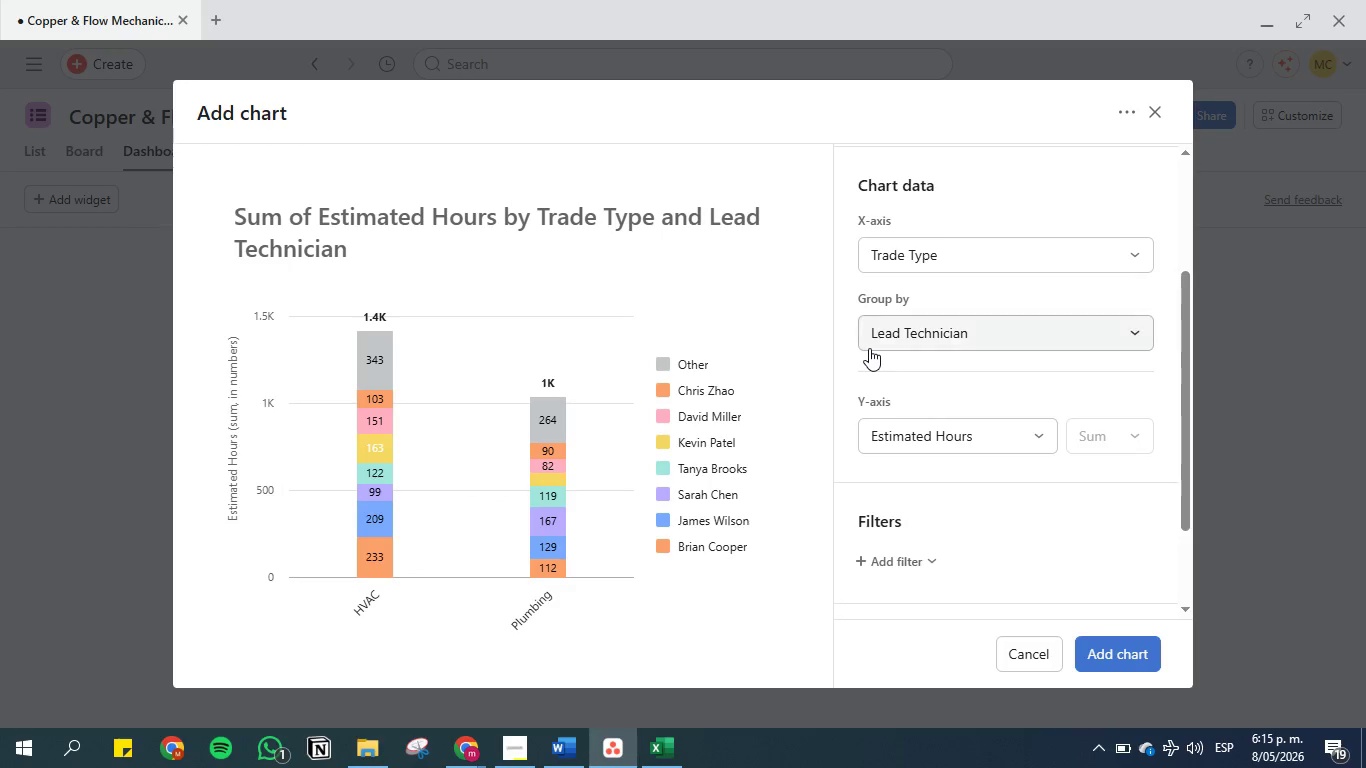 
left_click([907, 256])
 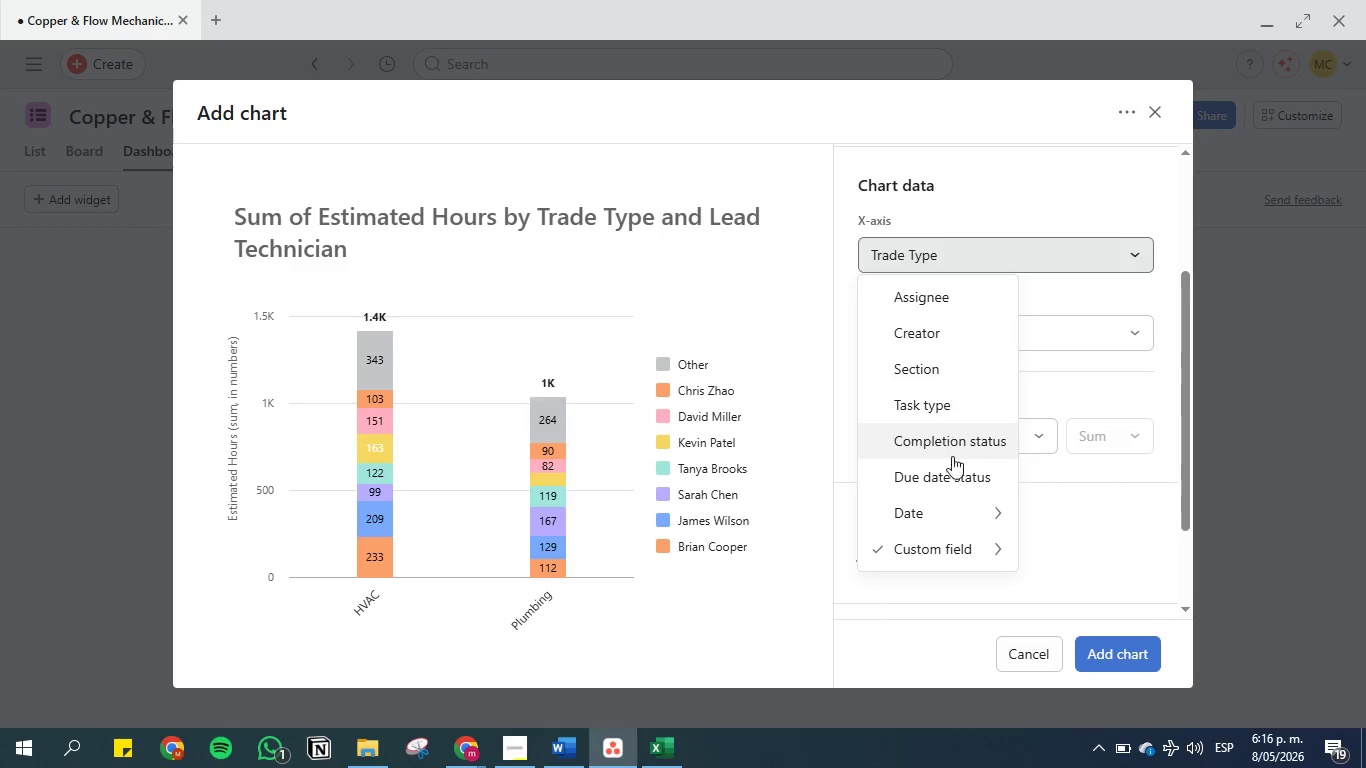 
mouse_move([974, 546])
 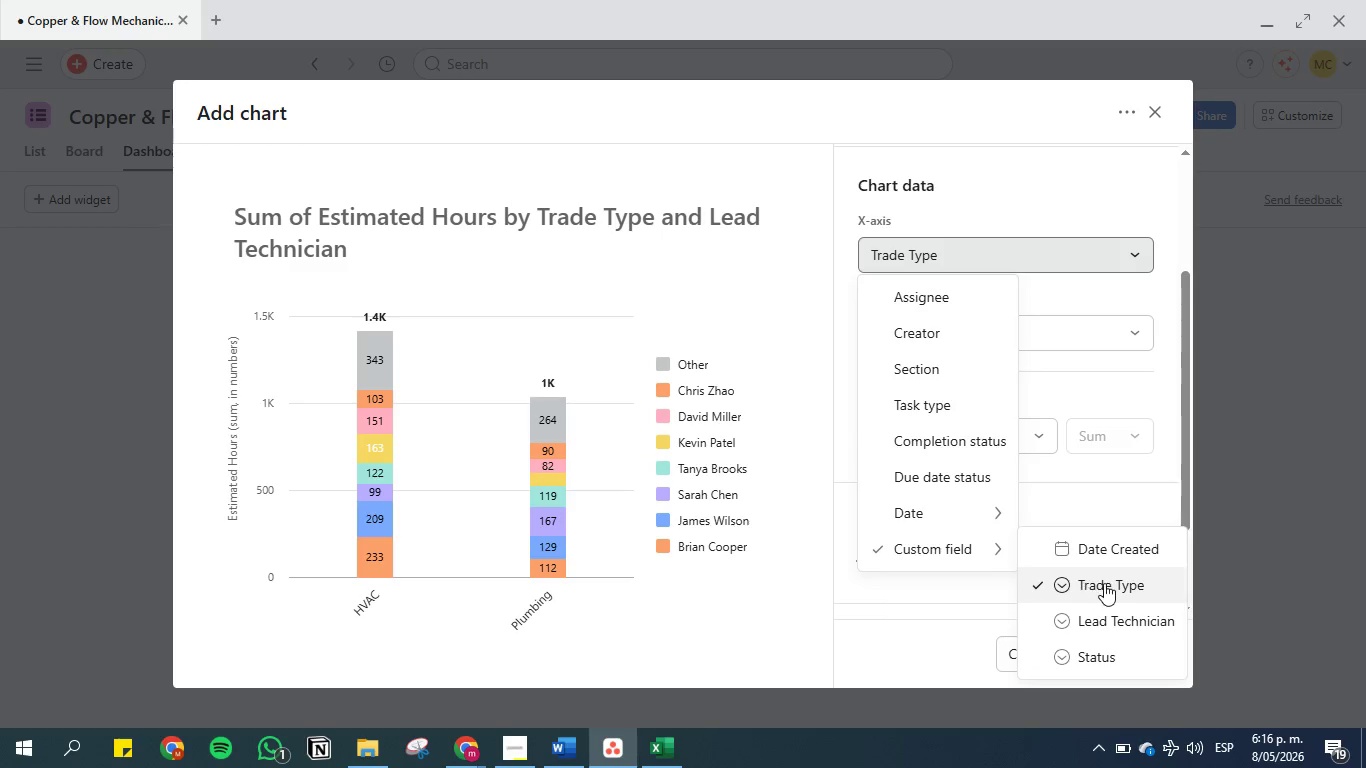 
scroll: coordinate [1104, 583], scroll_direction: down, amount: 5.0
 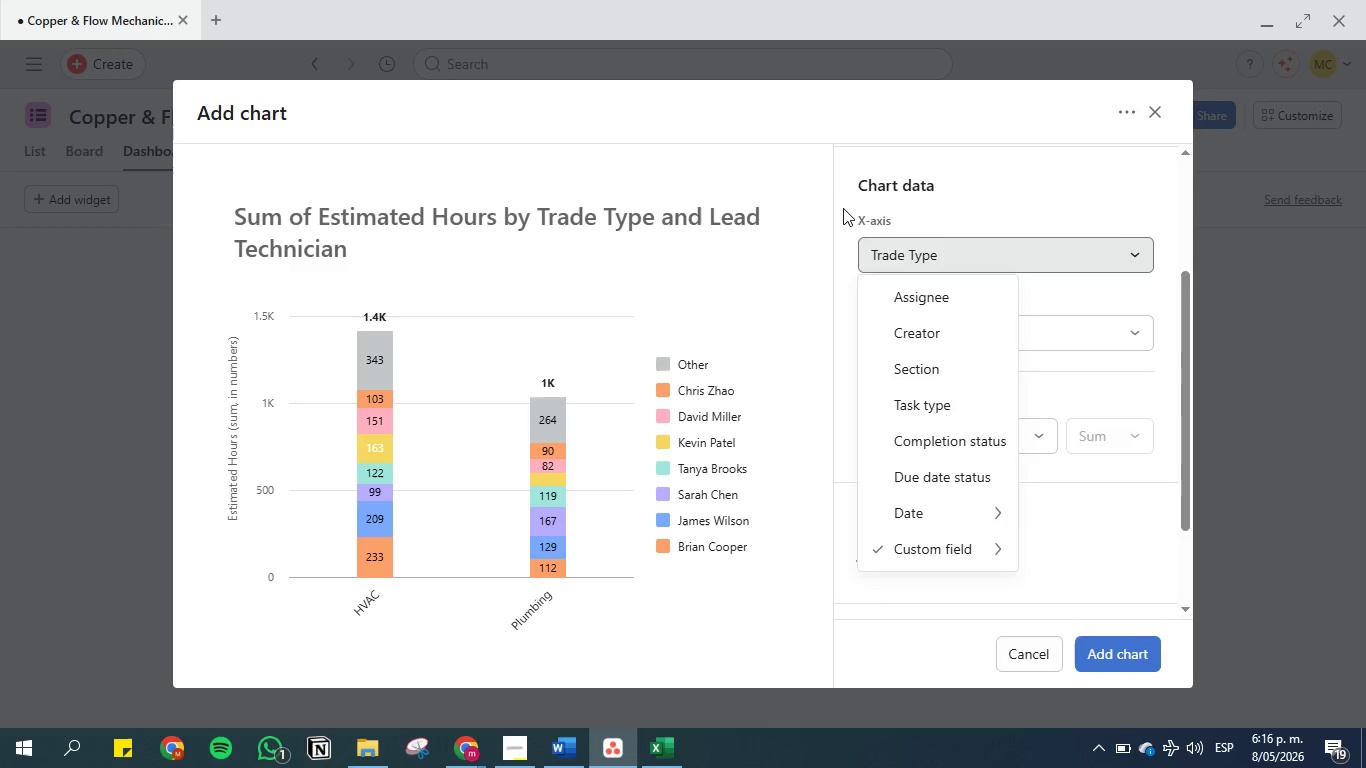 
left_click([846, 213])
 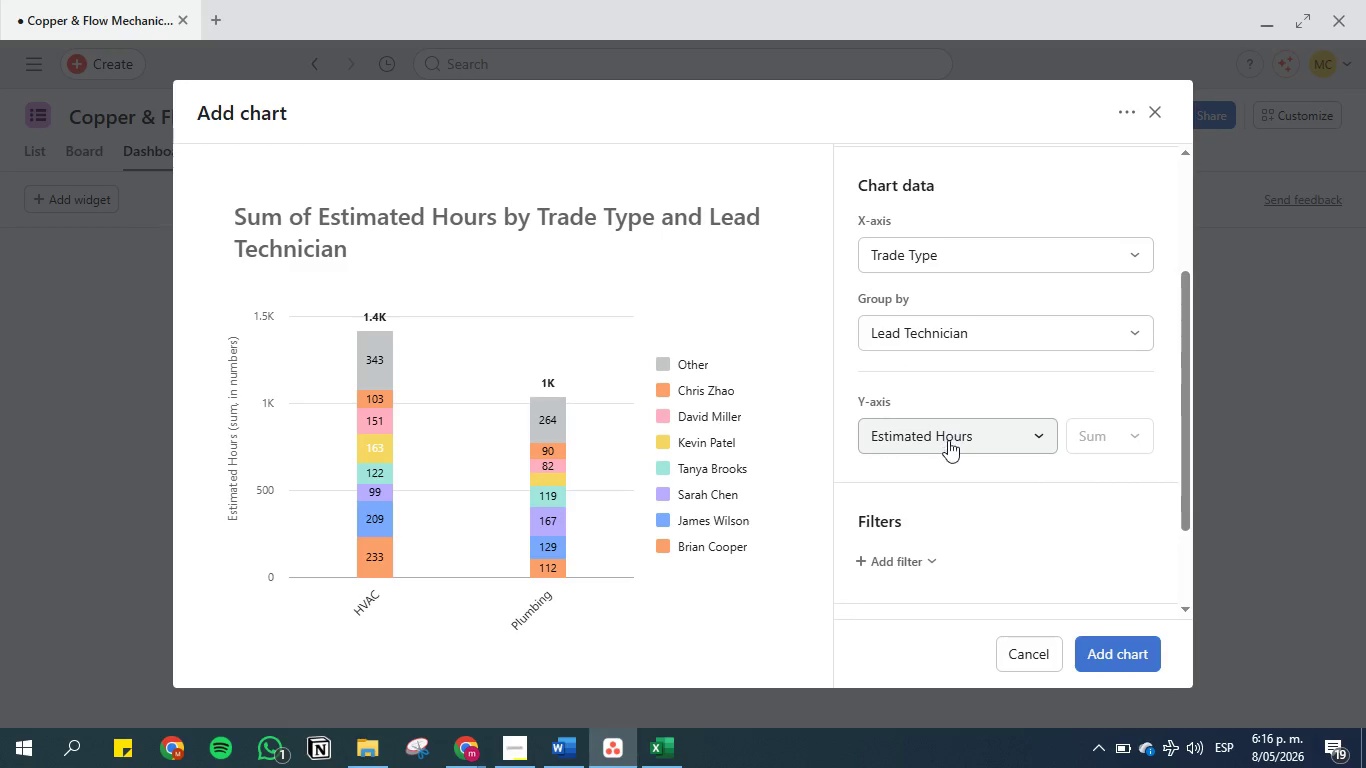 
scroll: coordinate [954, 454], scroll_direction: down, amount: 1.0
 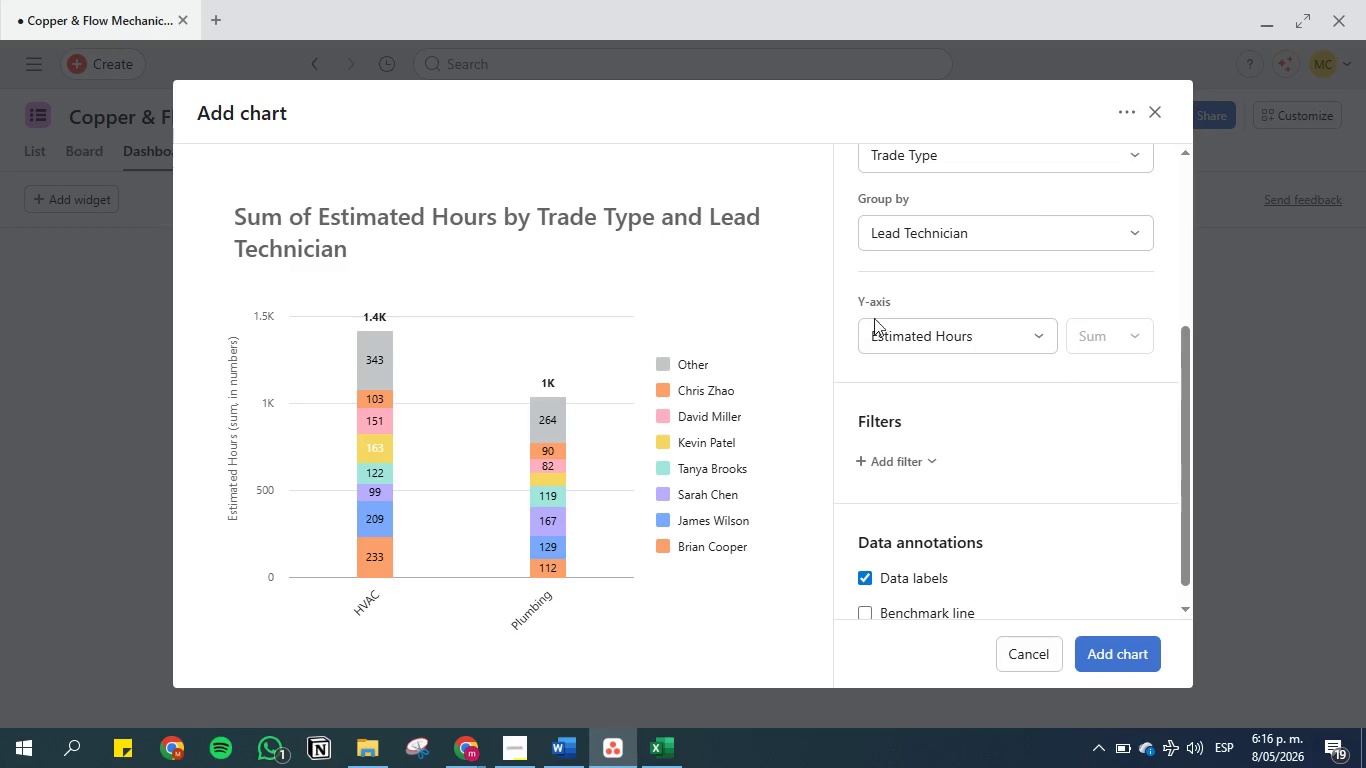 
scroll: coordinate [881, 230], scroll_direction: up, amount: 2.0
 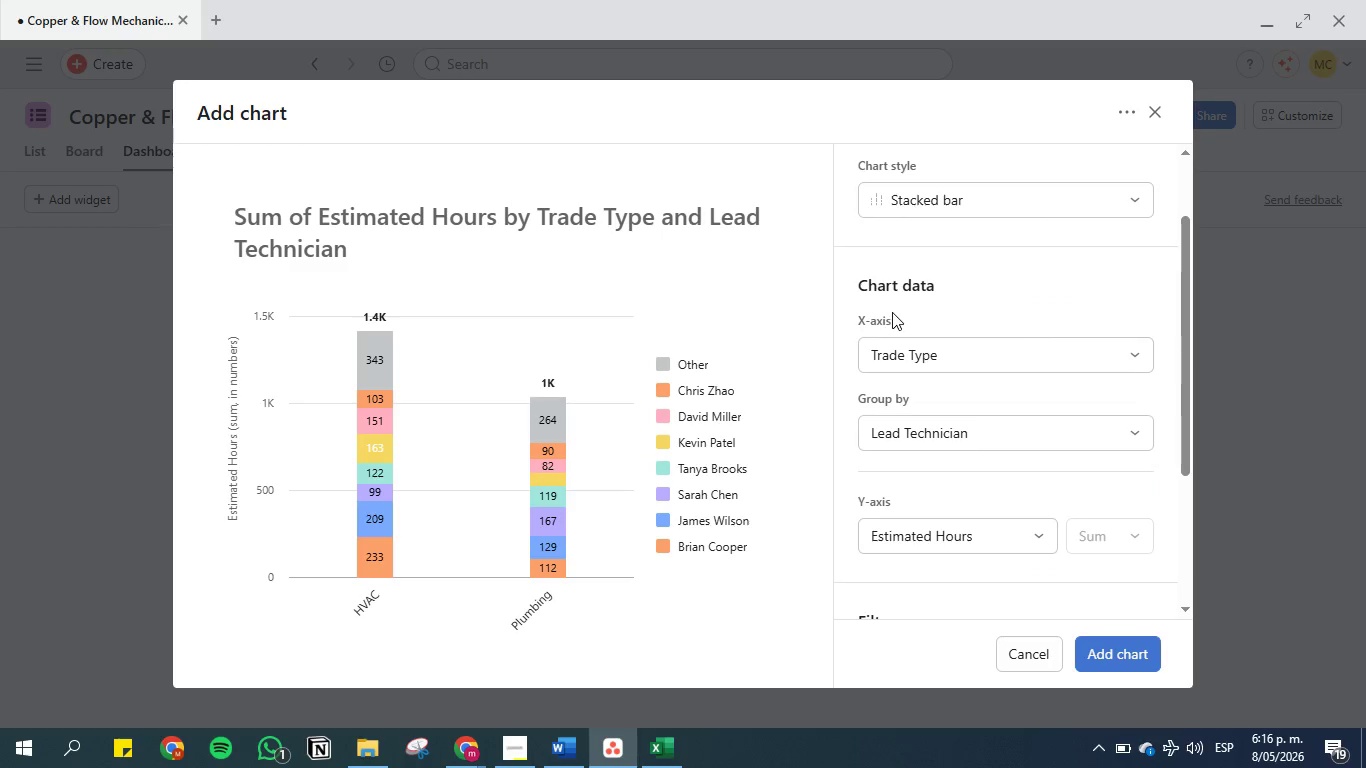 
scroll: coordinate [956, 359], scroll_direction: down, amount: 5.0
 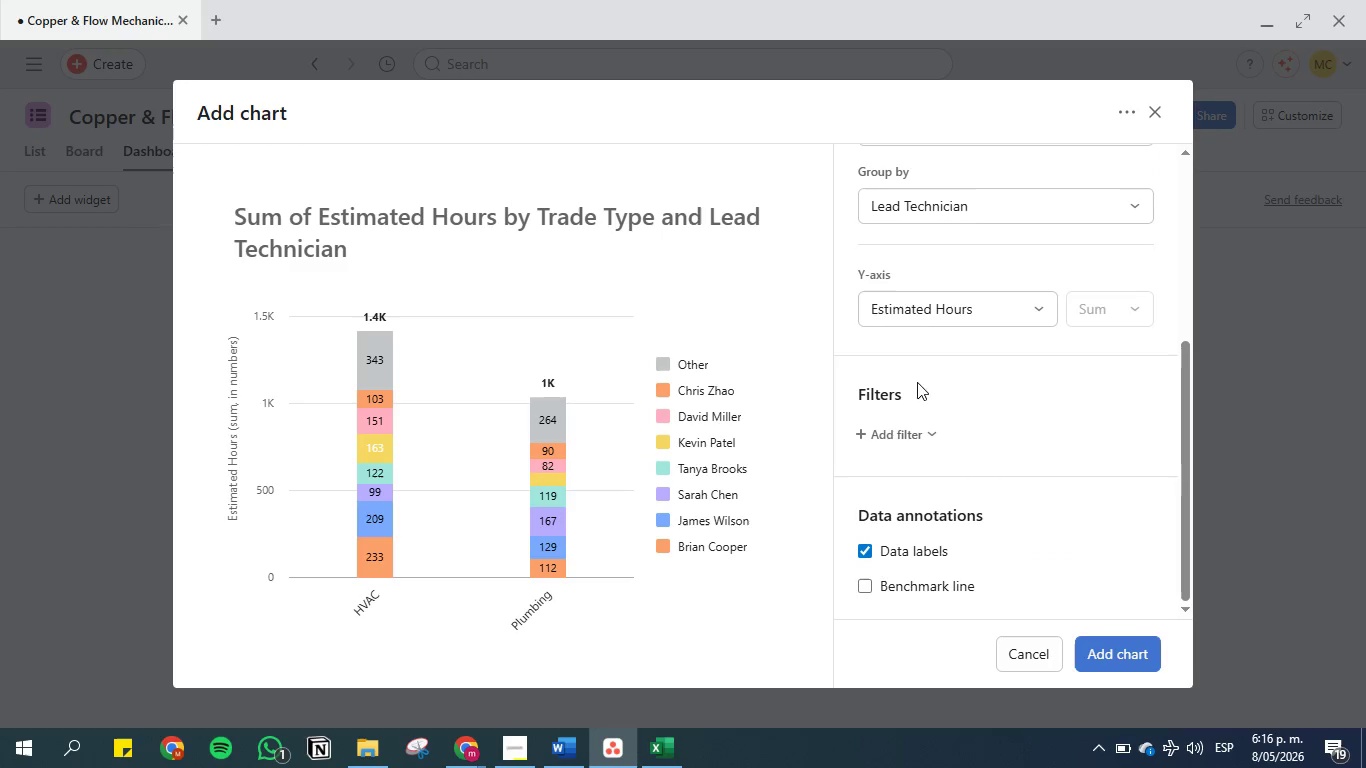 
scroll: coordinate [873, 426], scroll_direction: up, amount: 10.0
 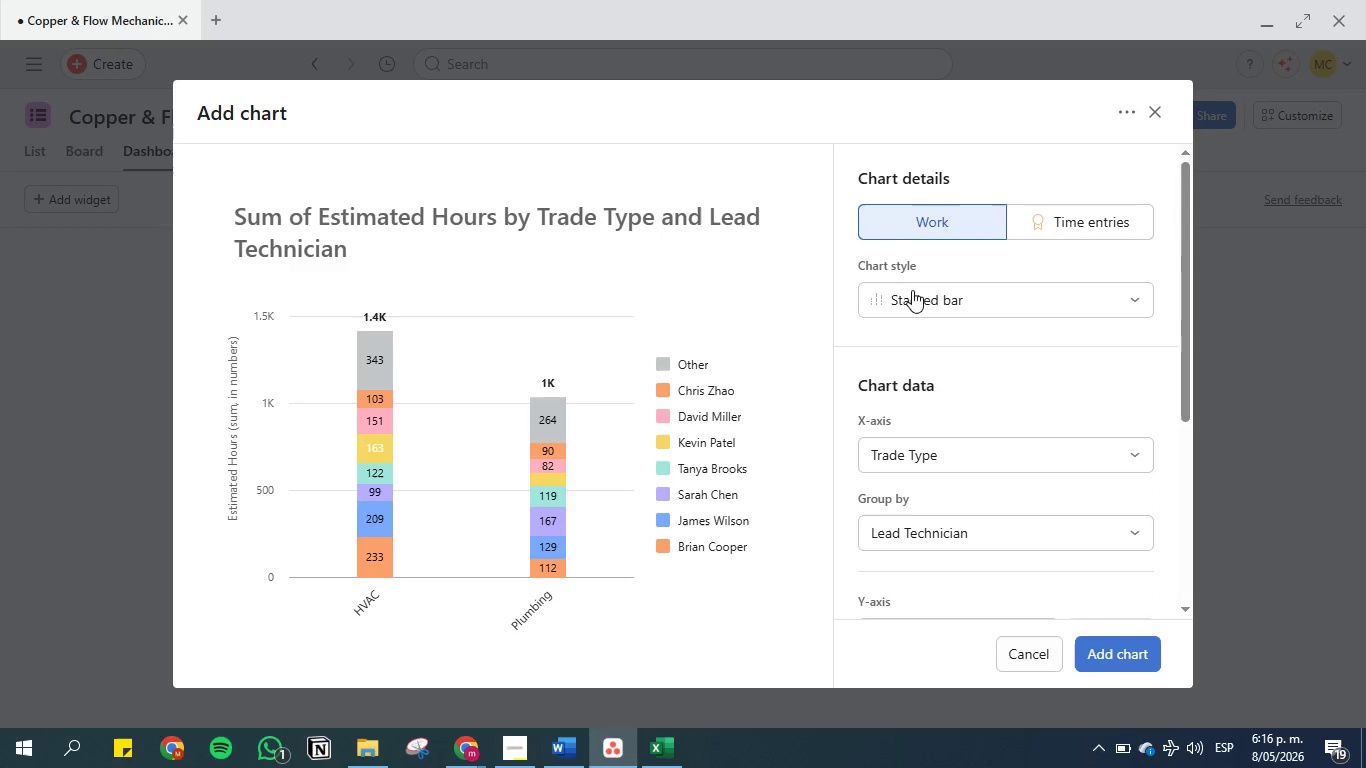 
left_click([914, 295])
 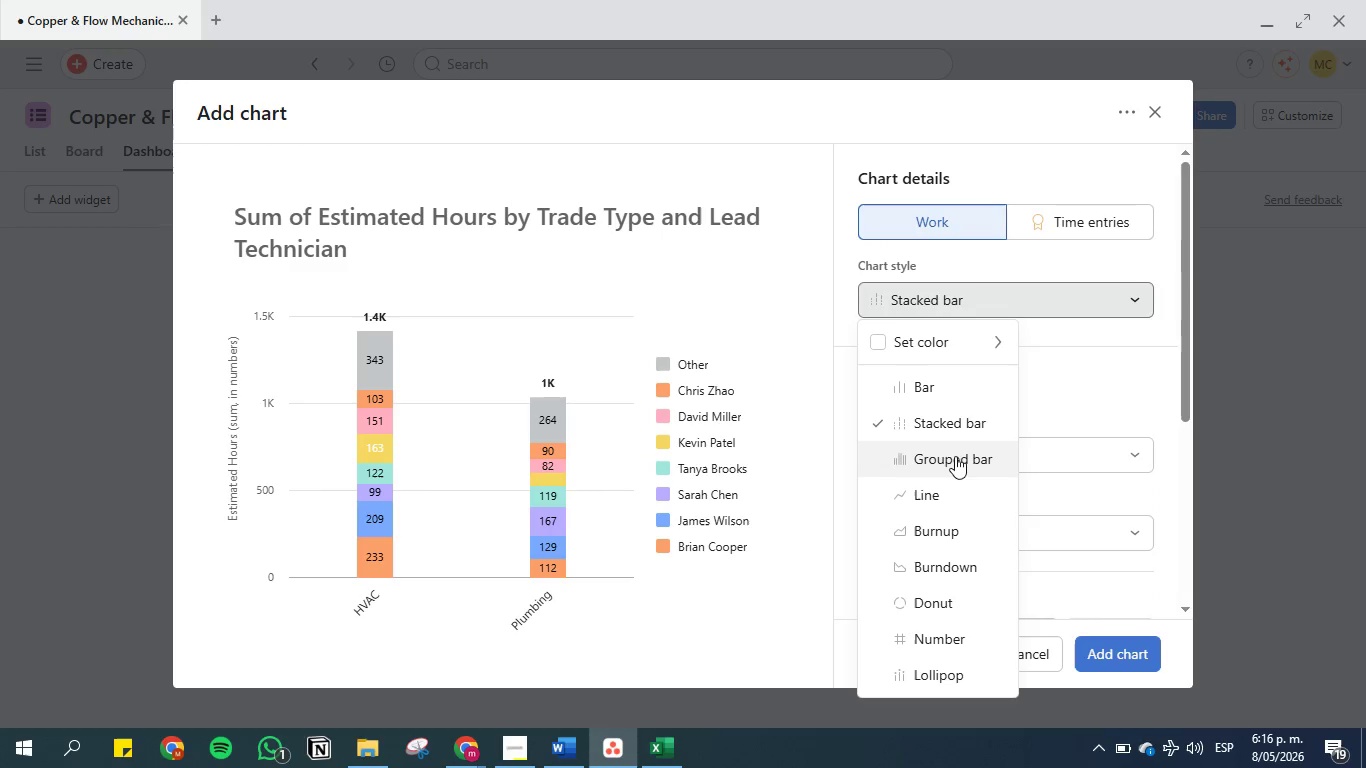 
left_click([955, 447])
 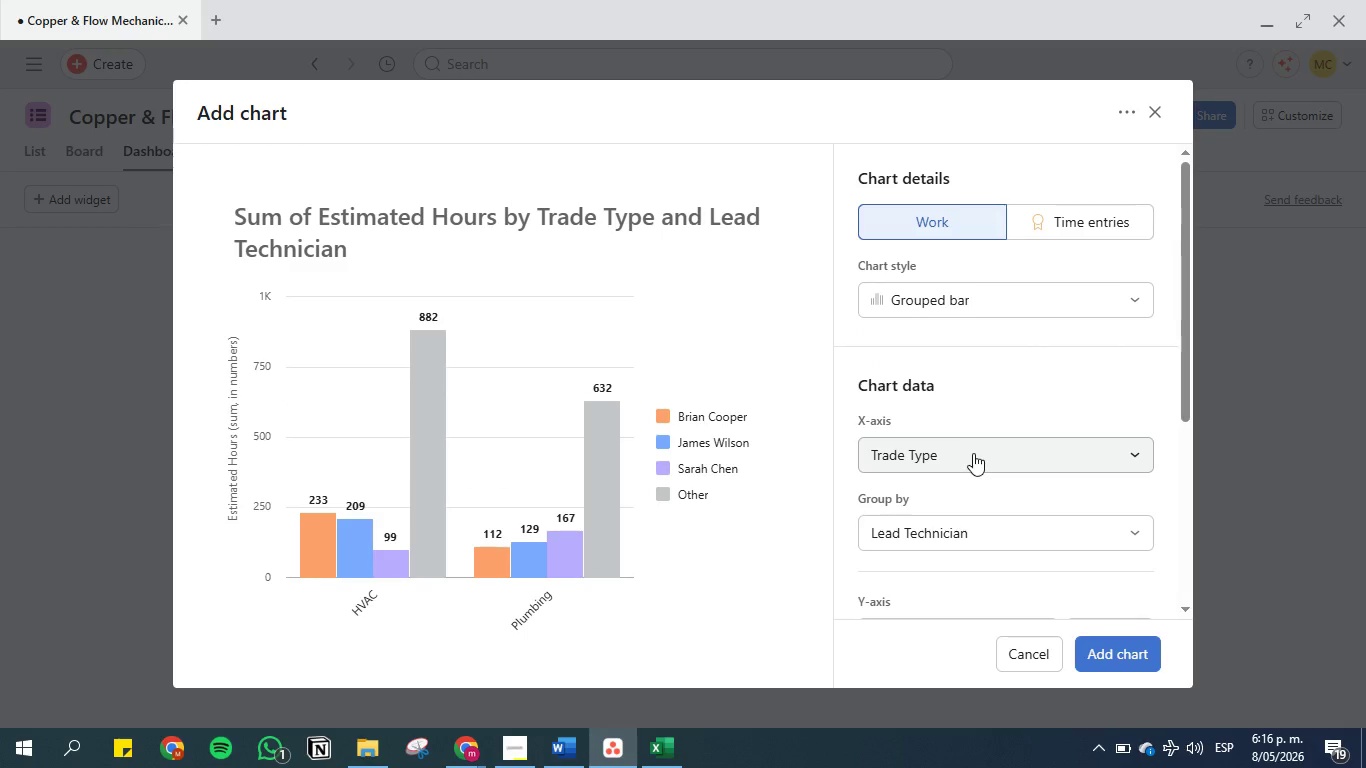 
scroll: coordinate [935, 315], scroll_direction: down, amount: 2.0
 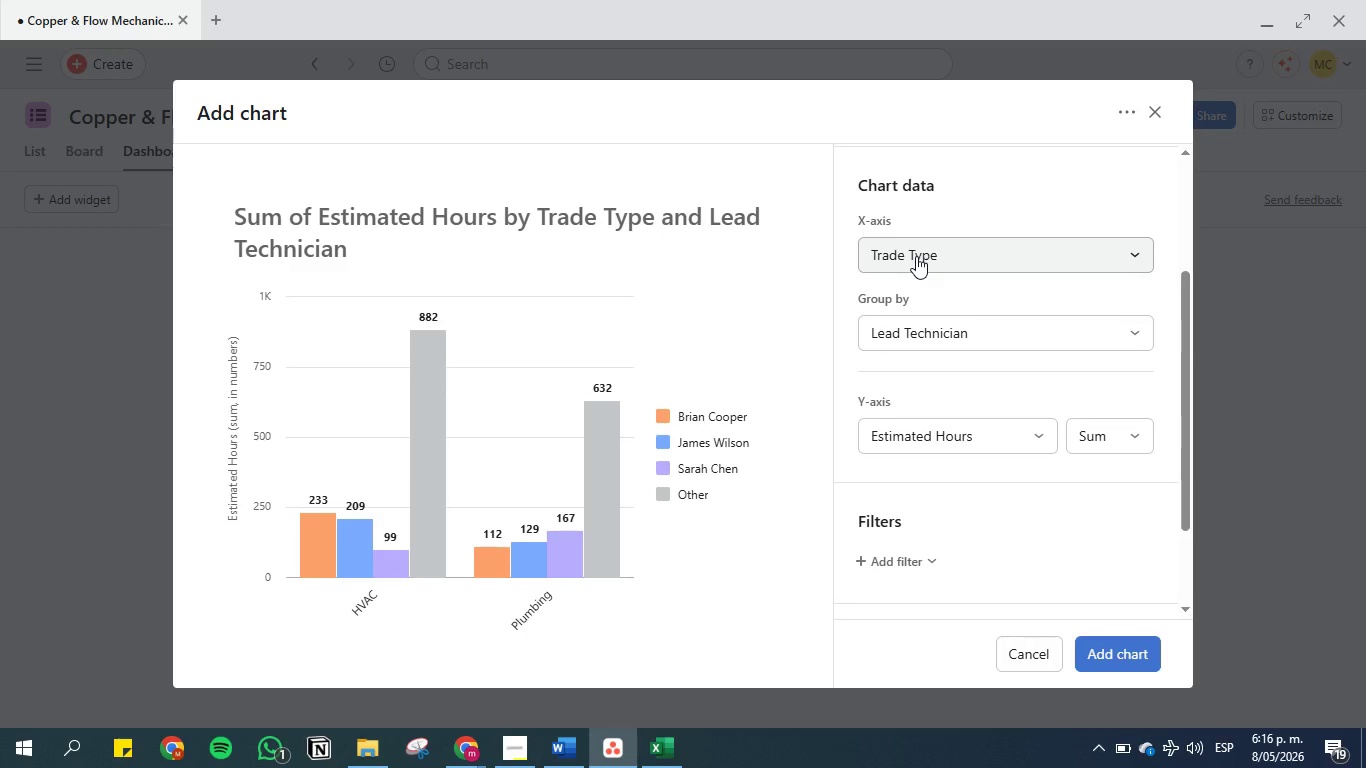 
left_click([916, 256])
 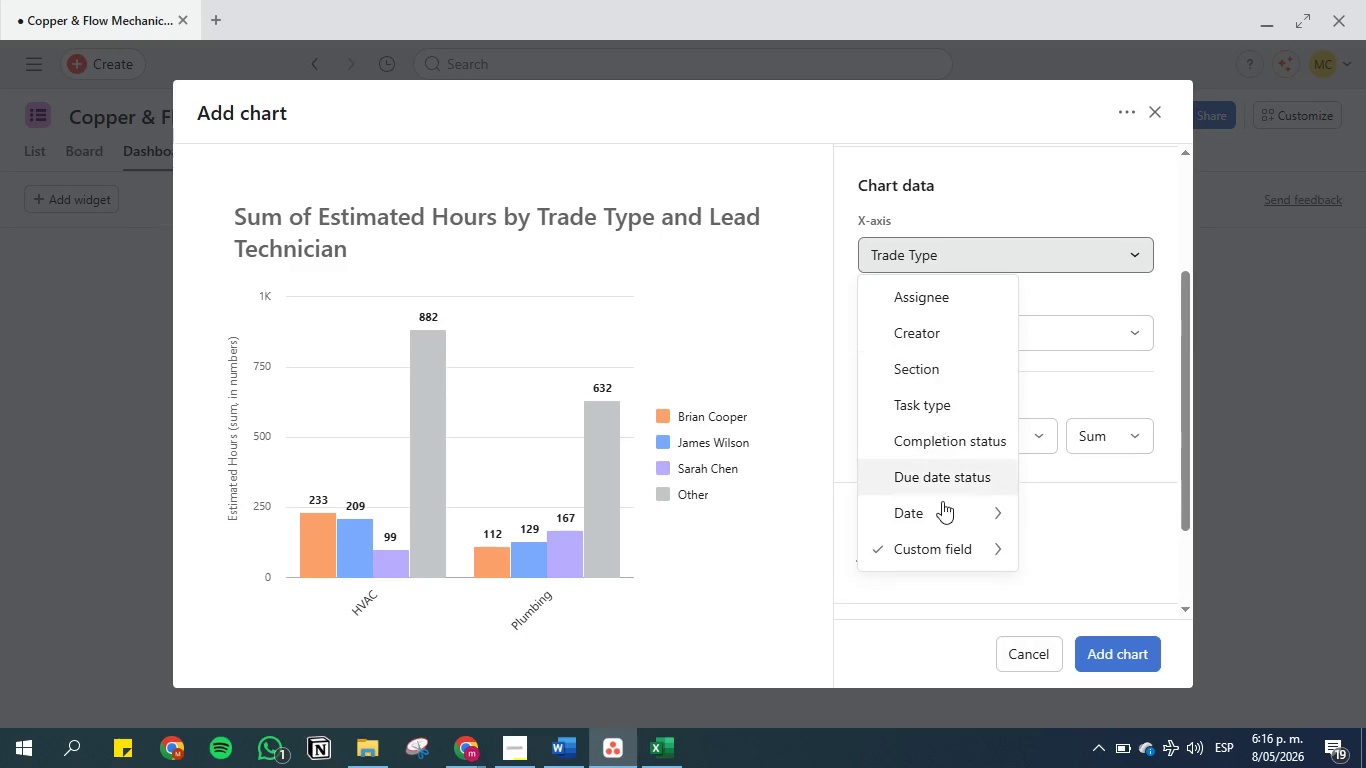 
mouse_move([956, 552])
 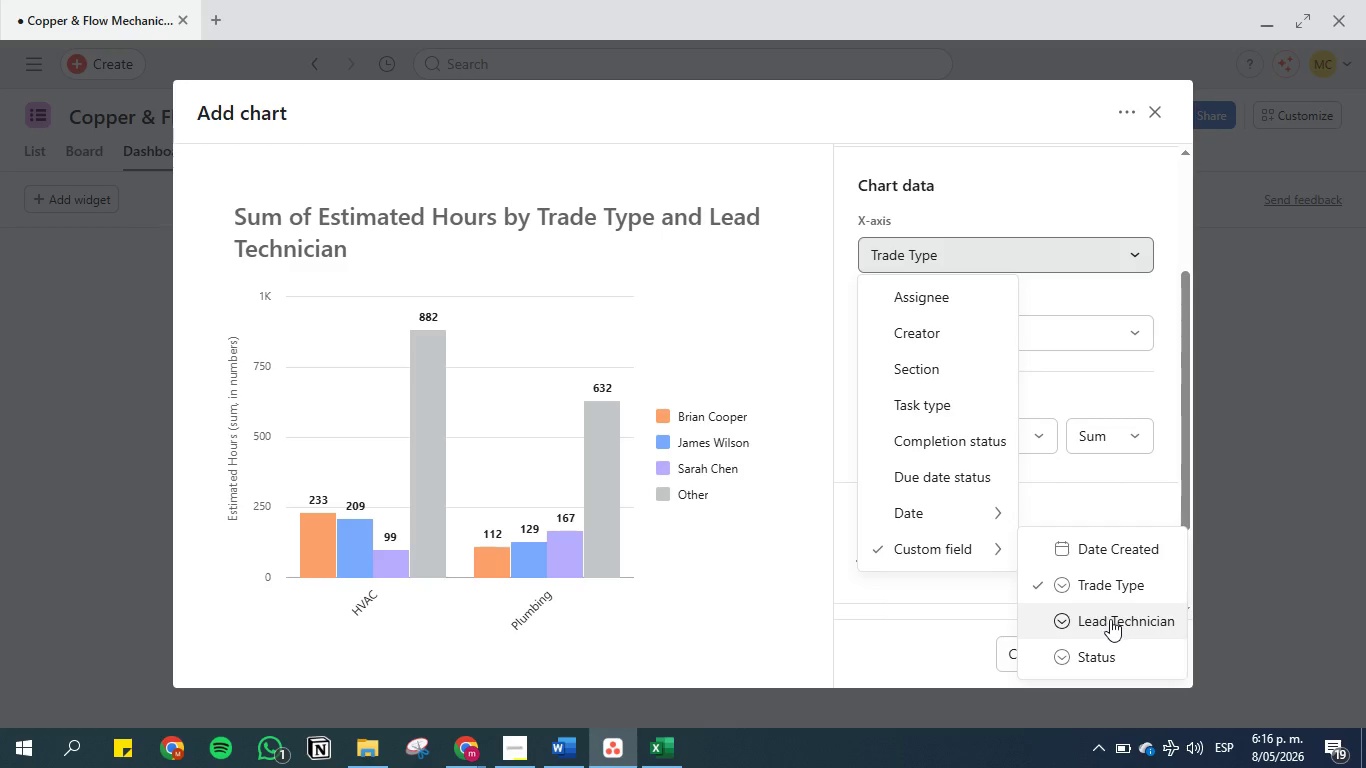 
left_click([1110, 619])
 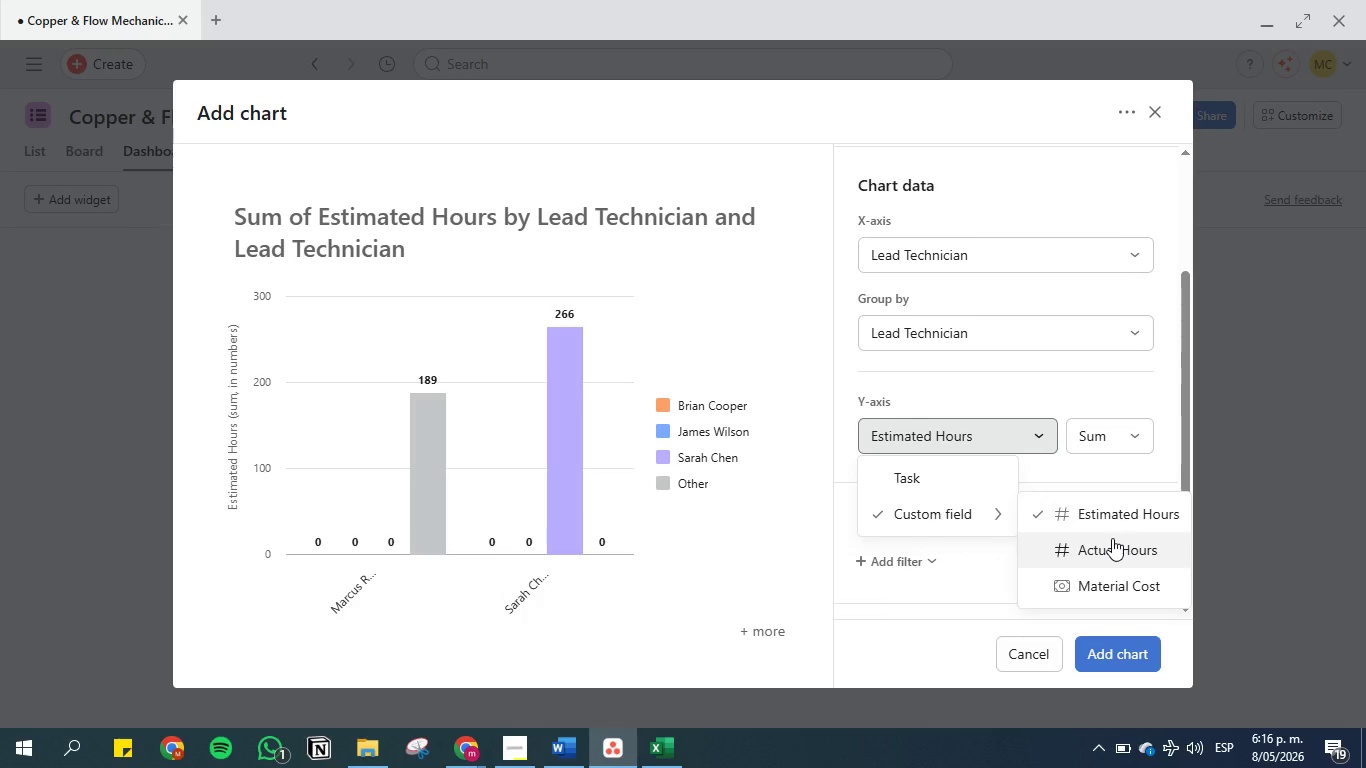 
wait(22.31)
 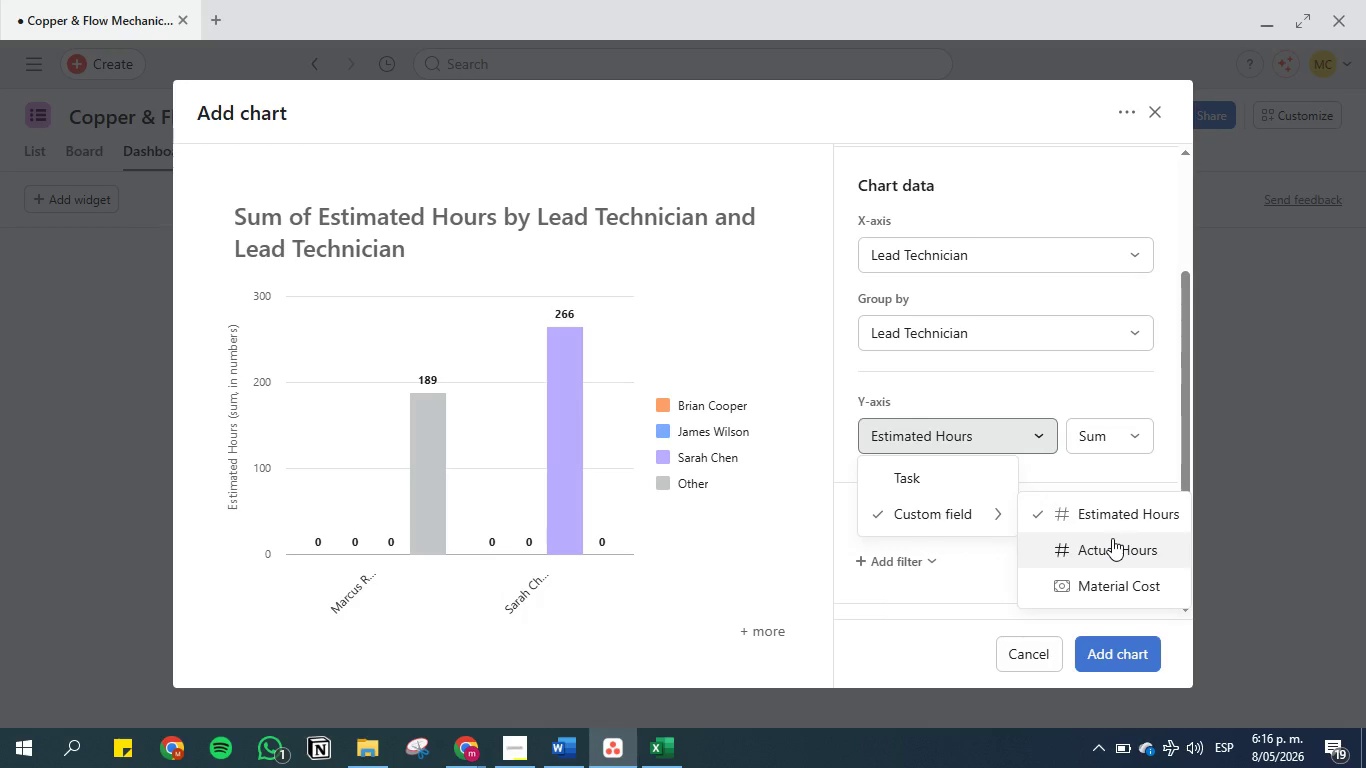 
left_click([1133, 518])
 